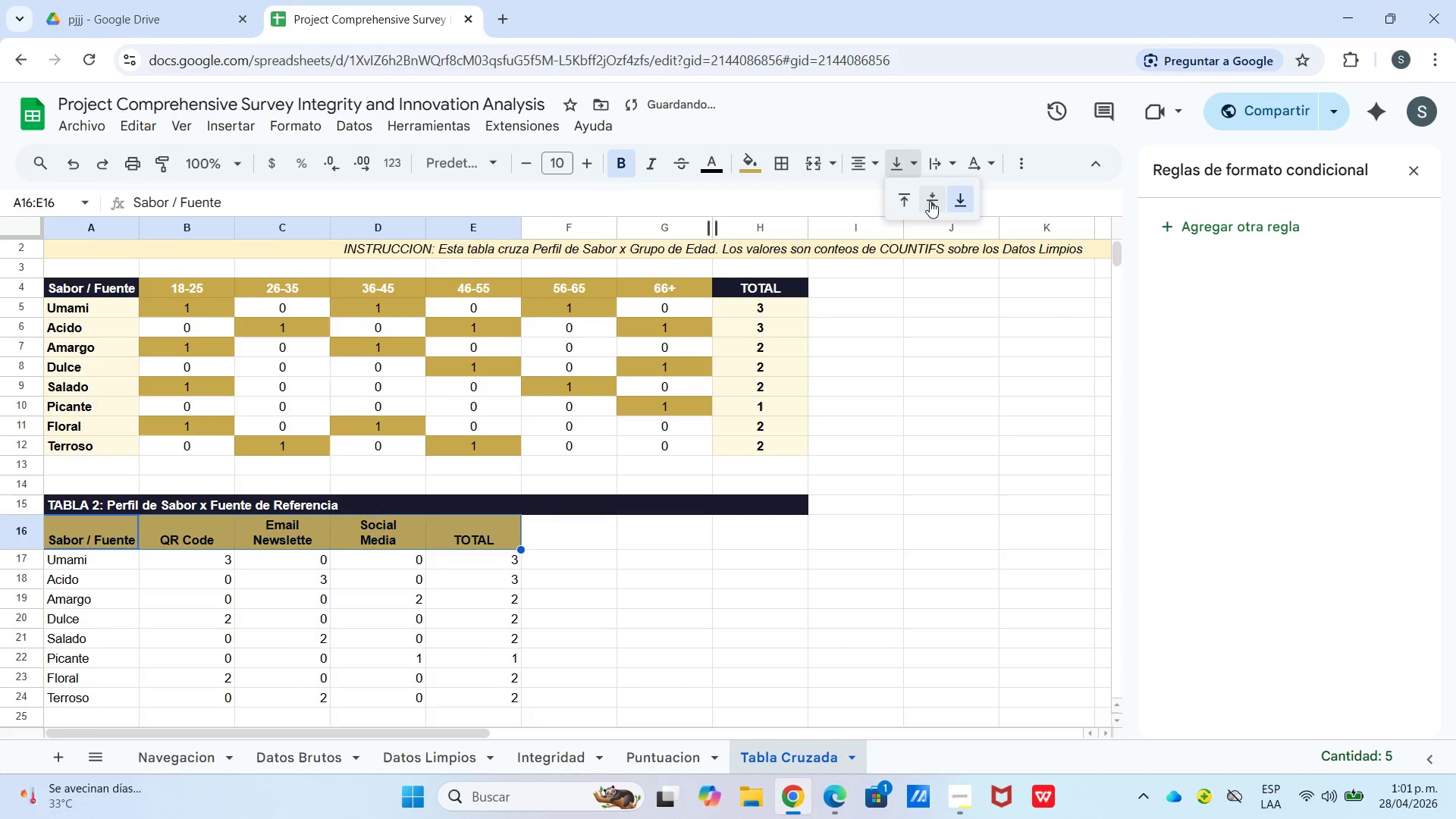 
triple_click([930, 202])
 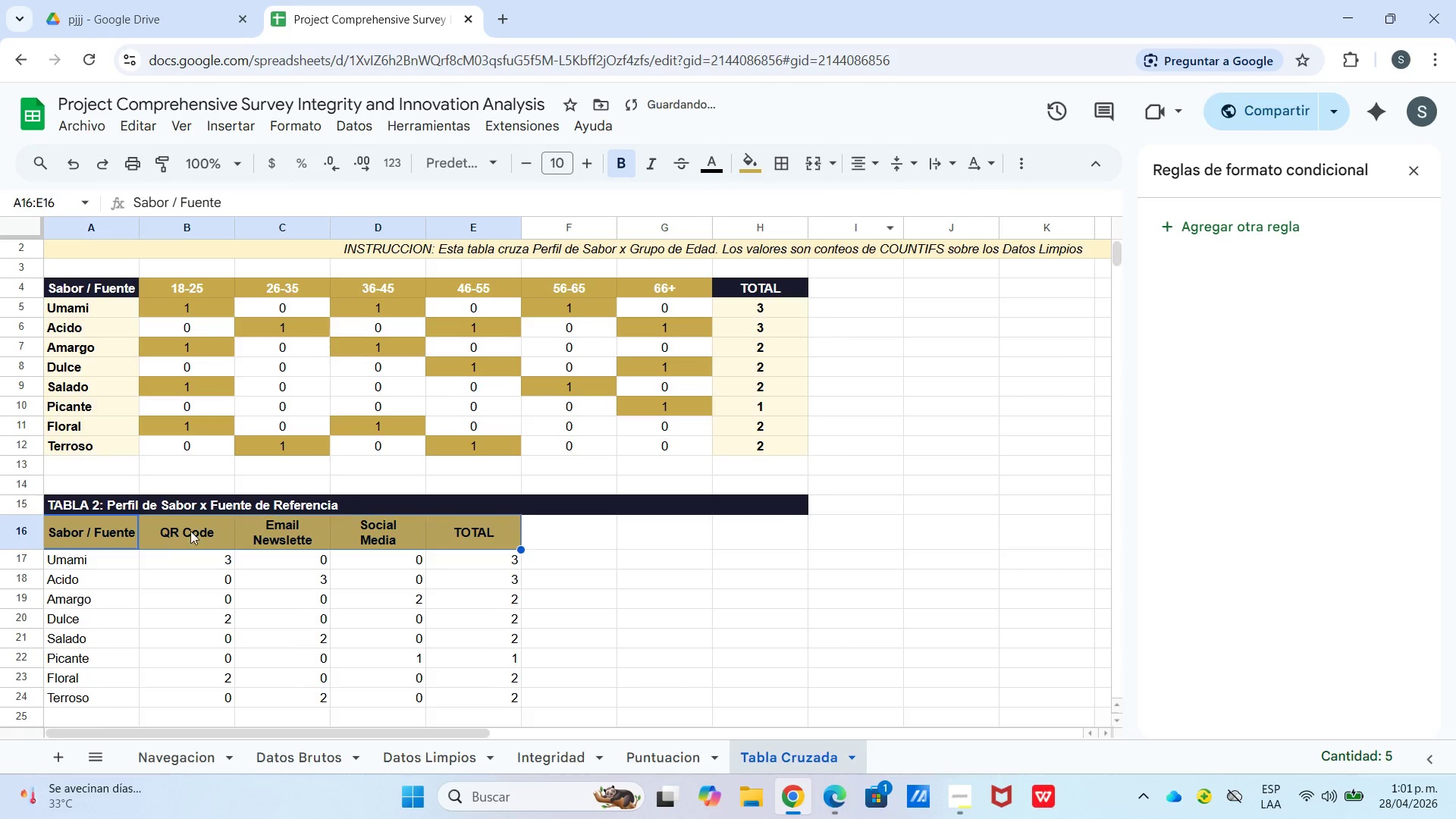 
left_click([108, 536])
 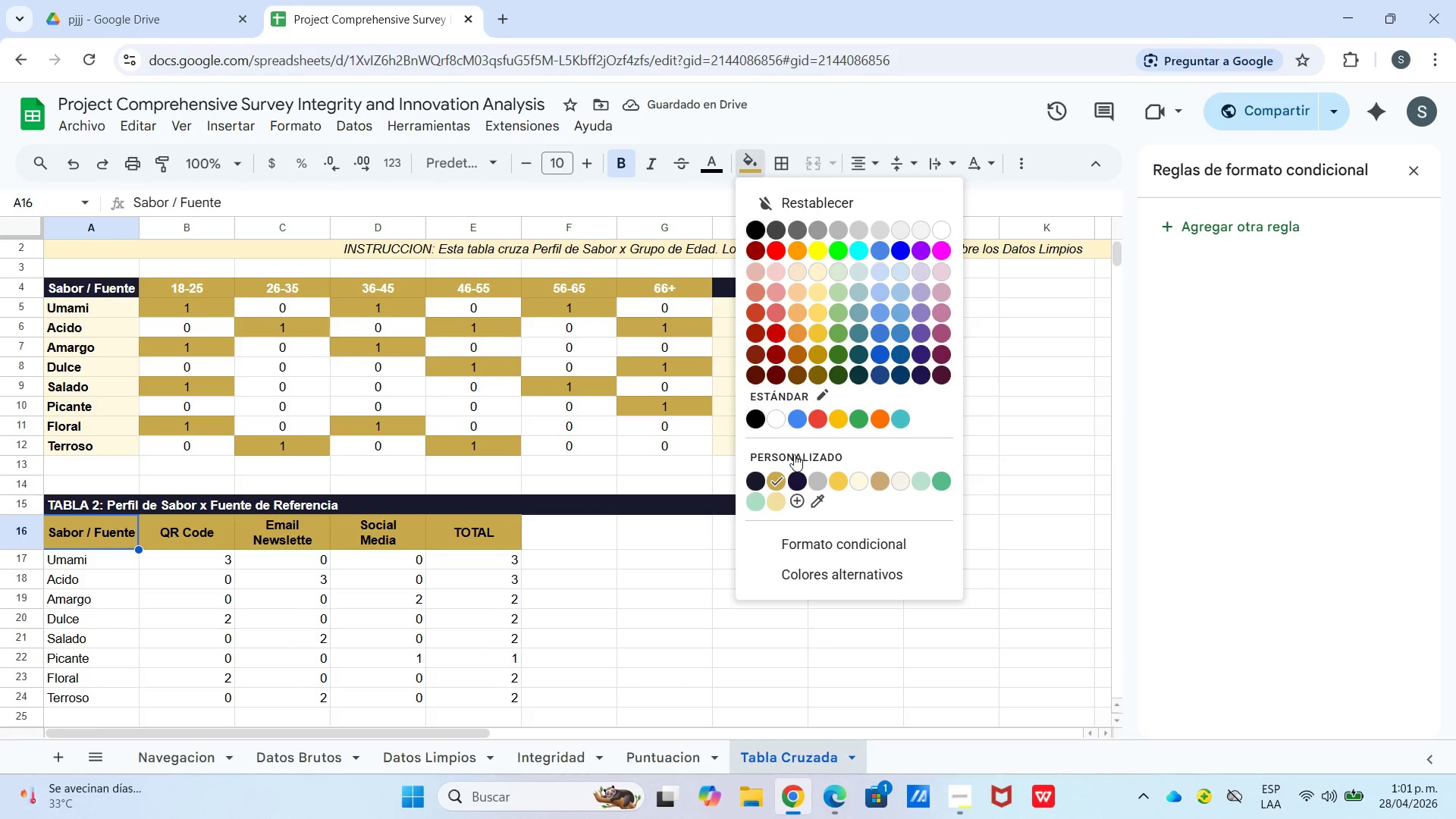 
left_click([753, 482])
 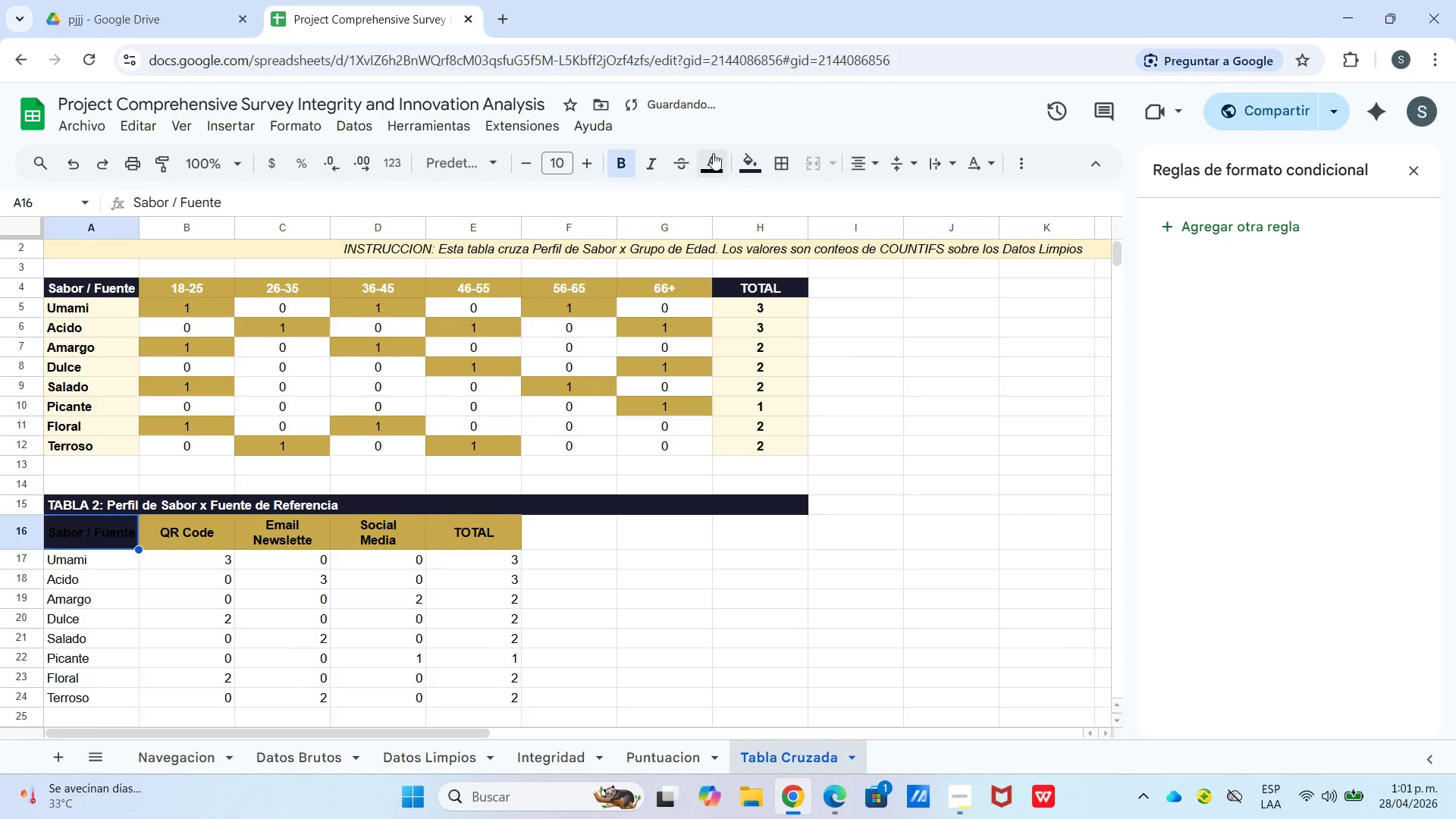 
left_click_drag(start_coordinate=[714, 153], to_coordinate=[718, 159])
 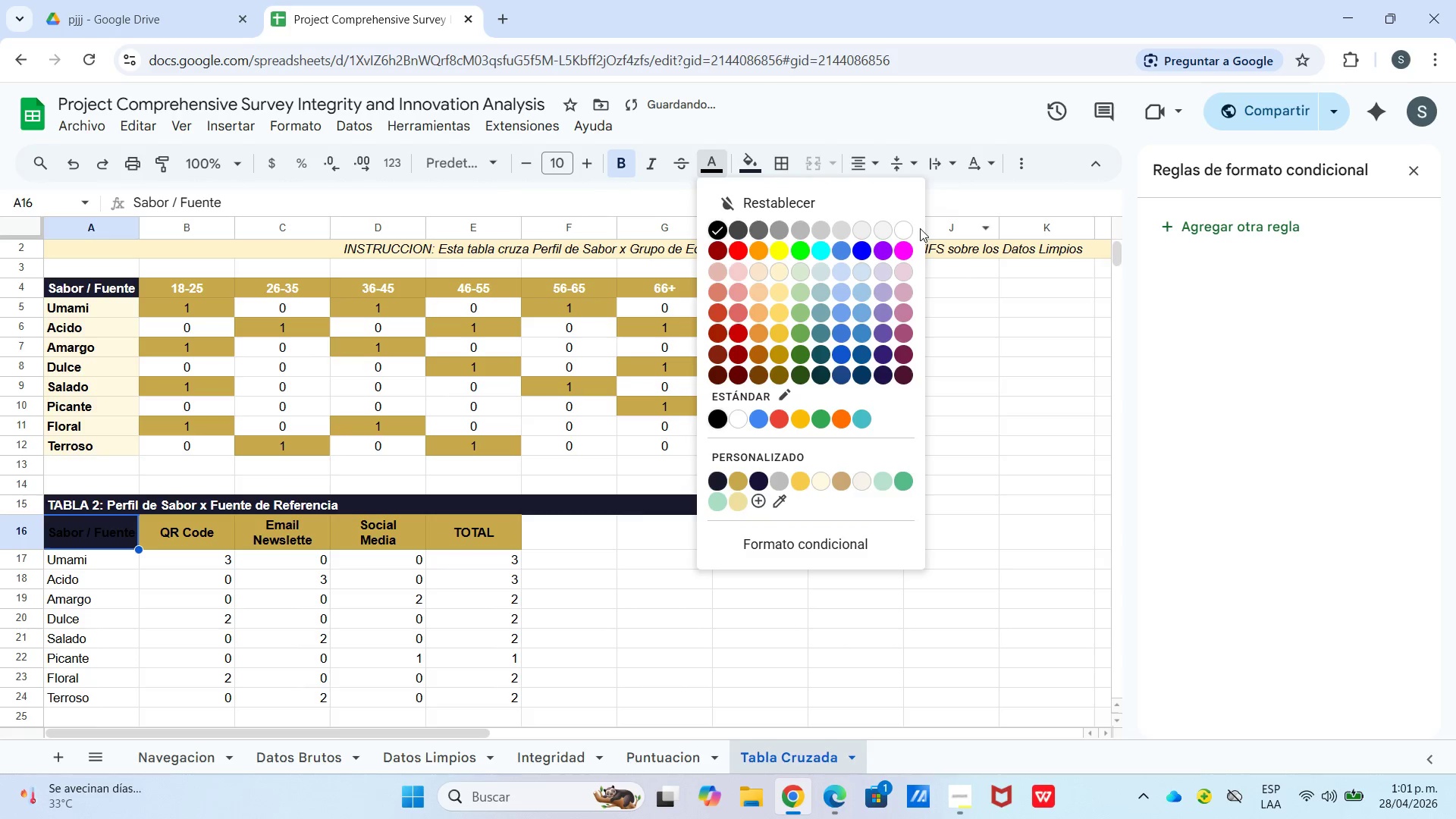 
left_click([908, 232])
 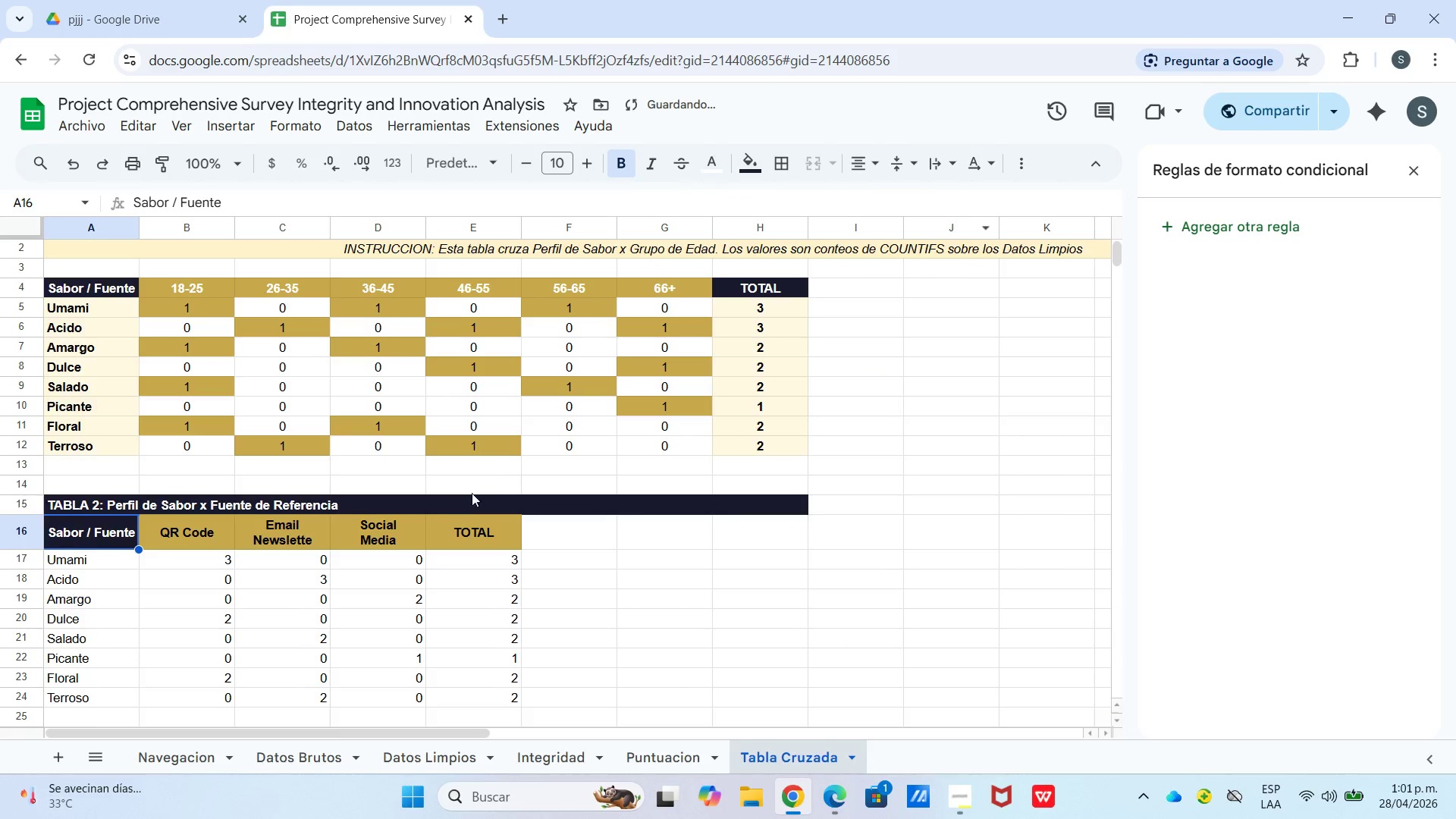 
left_click([473, 527])
 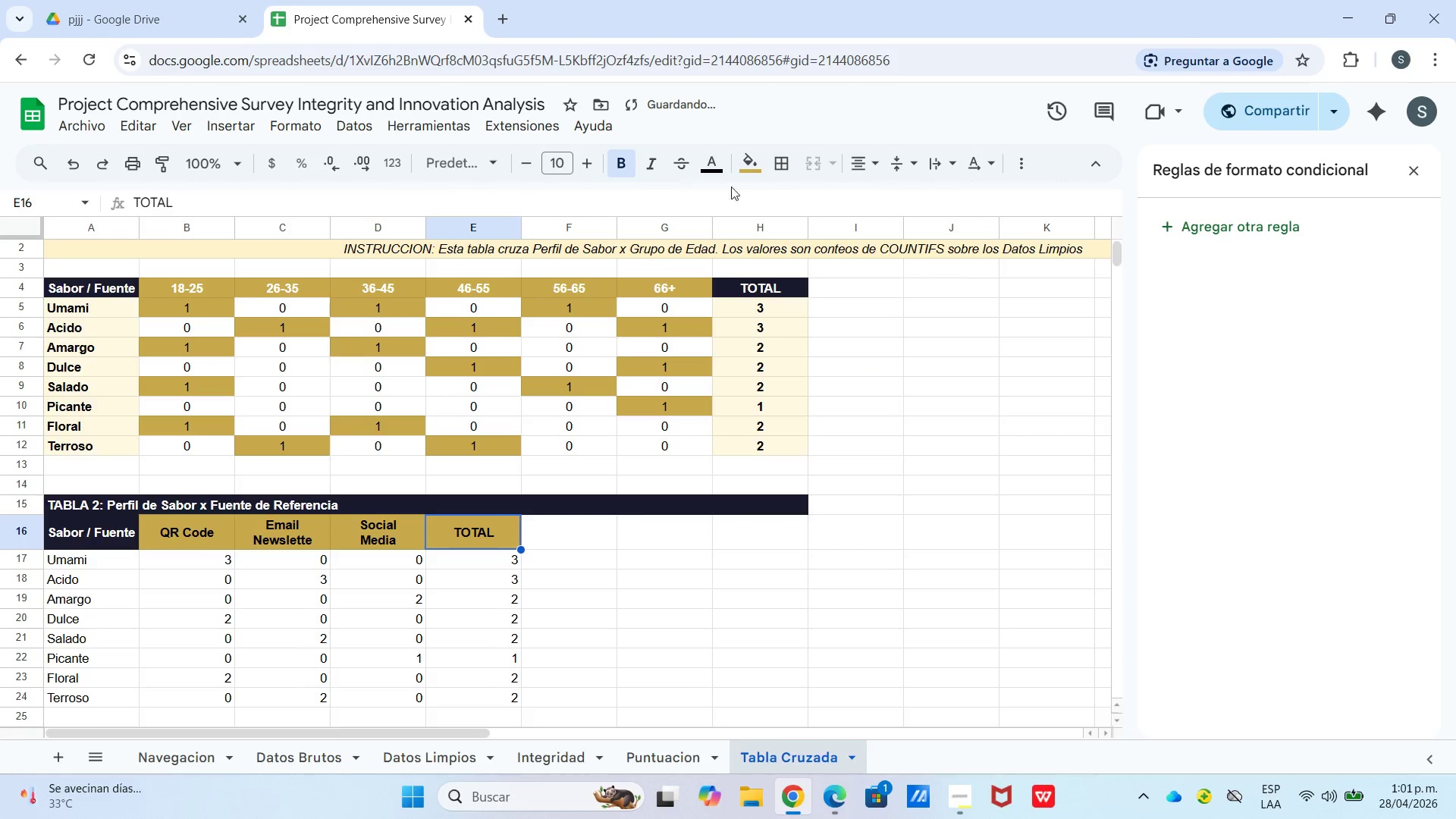 
left_click_drag(start_coordinate=[749, 177], to_coordinate=[747, 184])
 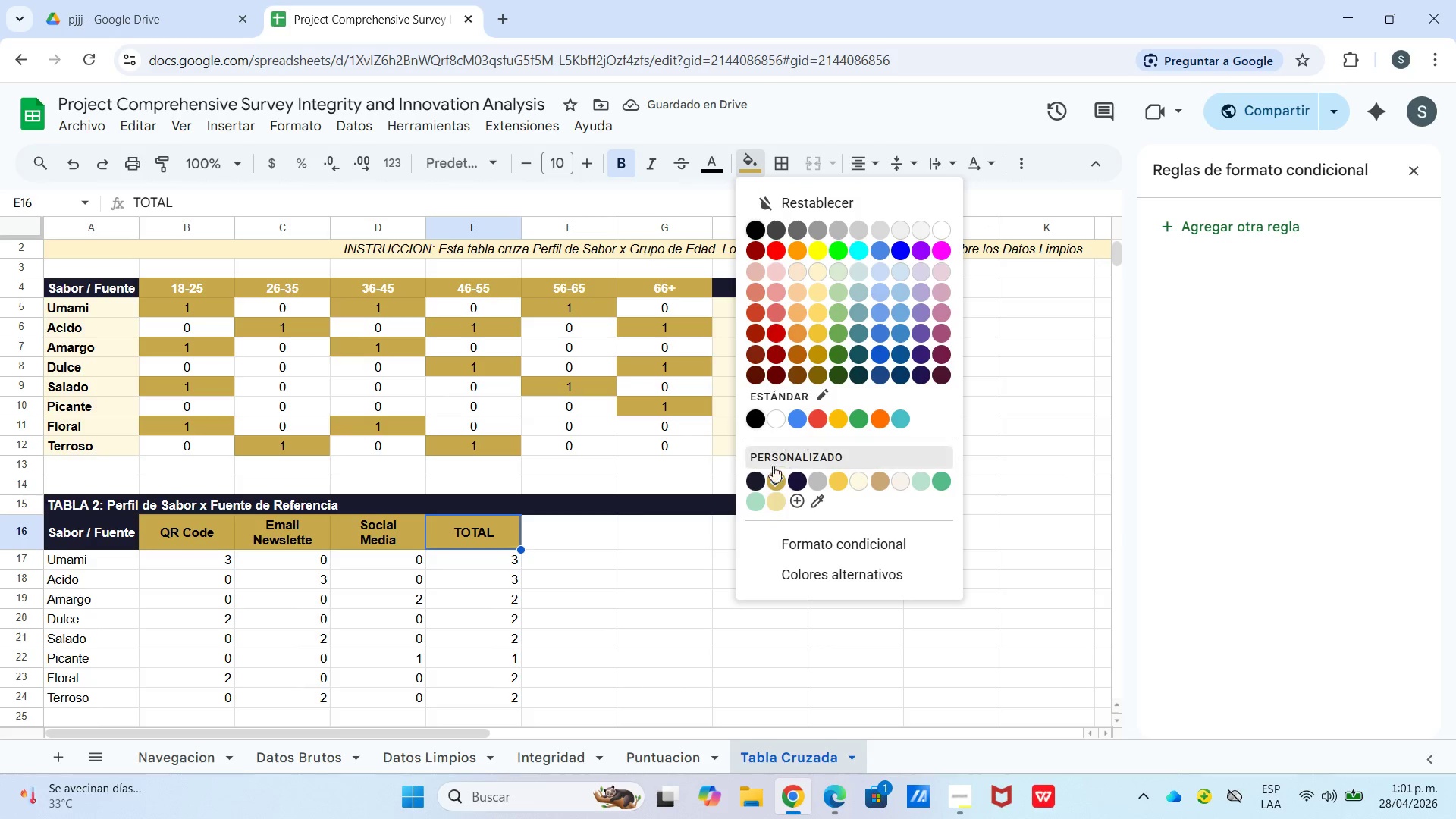 
left_click([756, 476])
 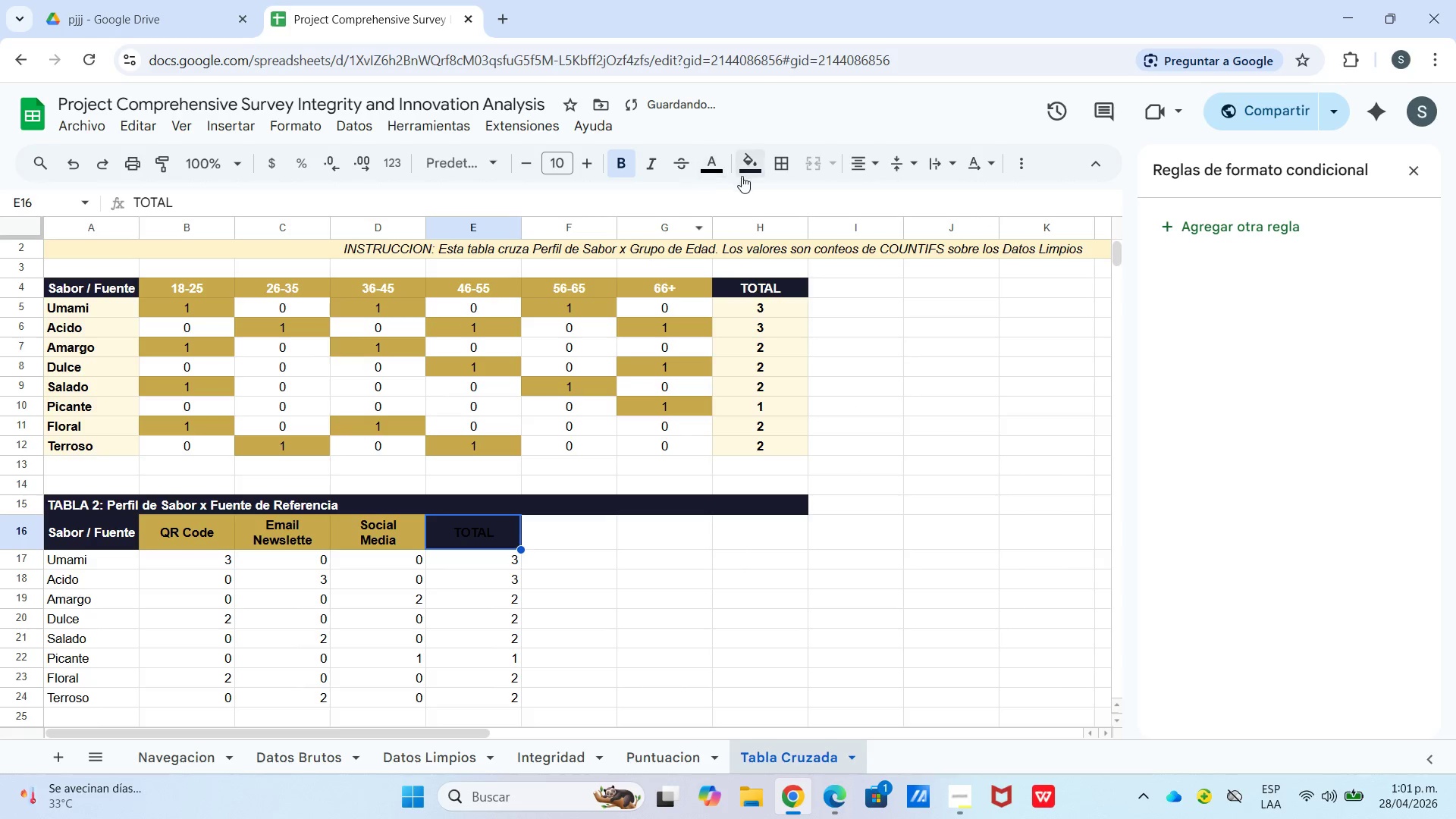 
left_click([708, 176])
 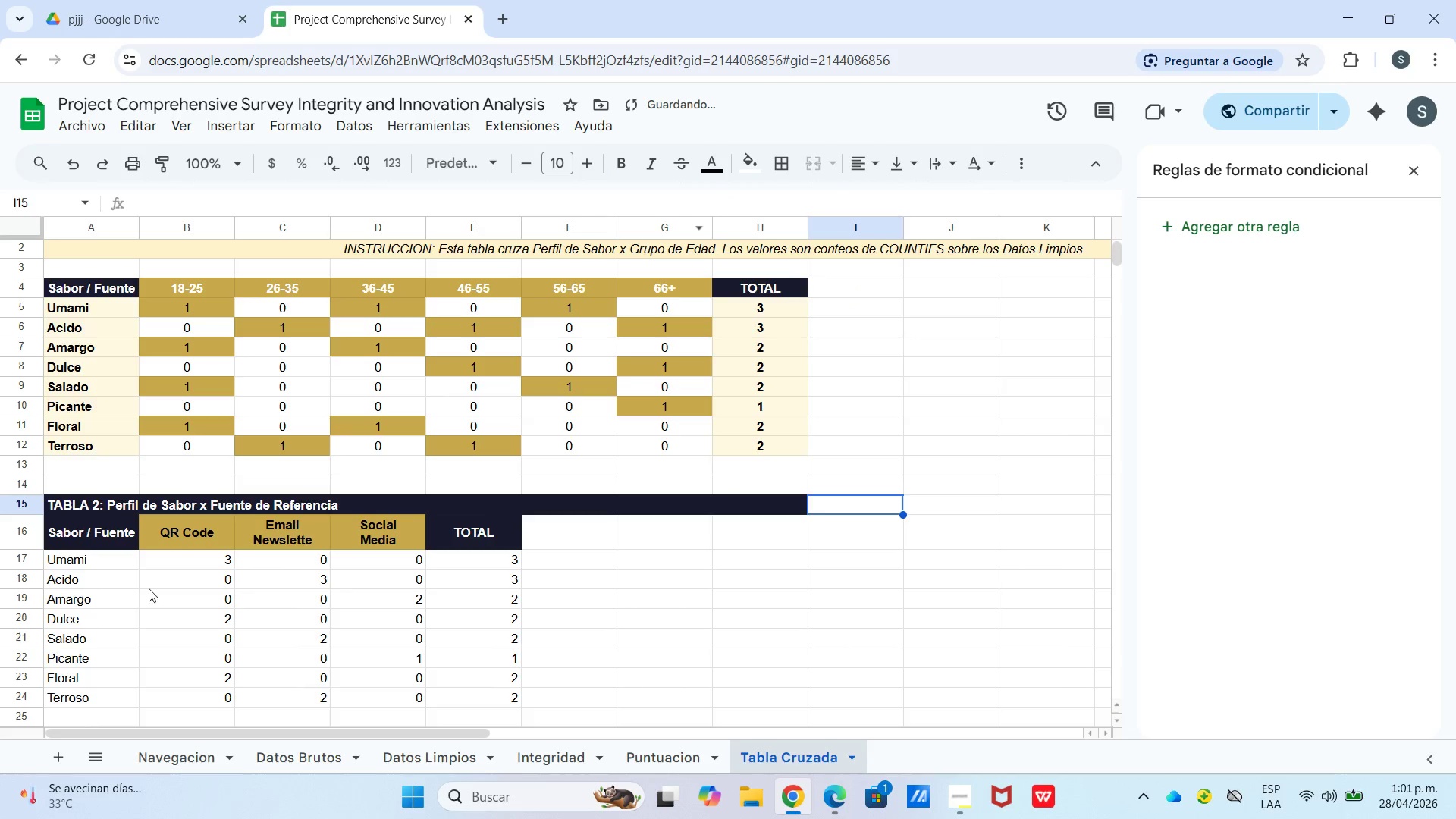 
left_click_drag(start_coordinate=[84, 562], to_coordinate=[74, 706])
 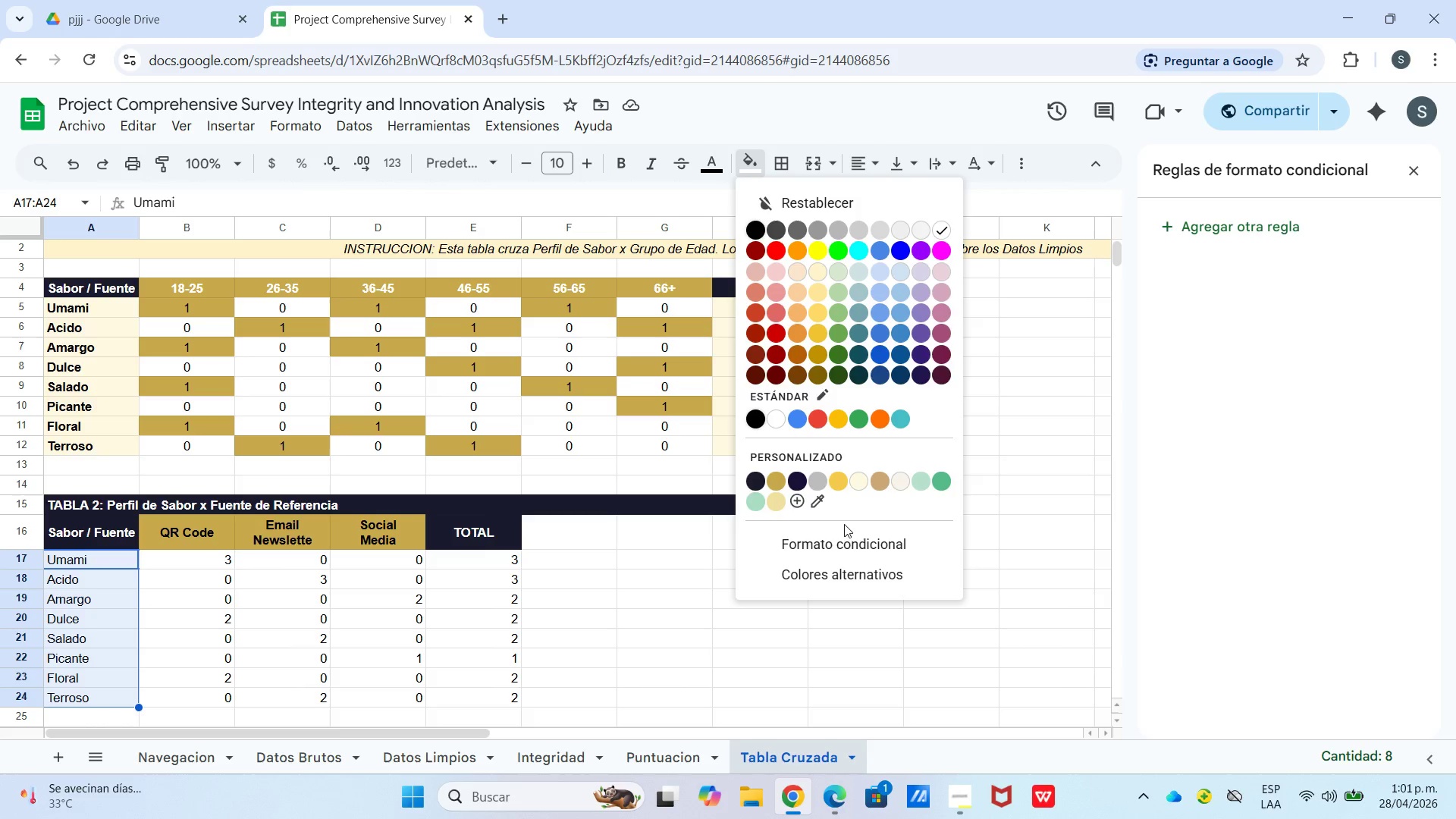 
left_click([855, 482])
 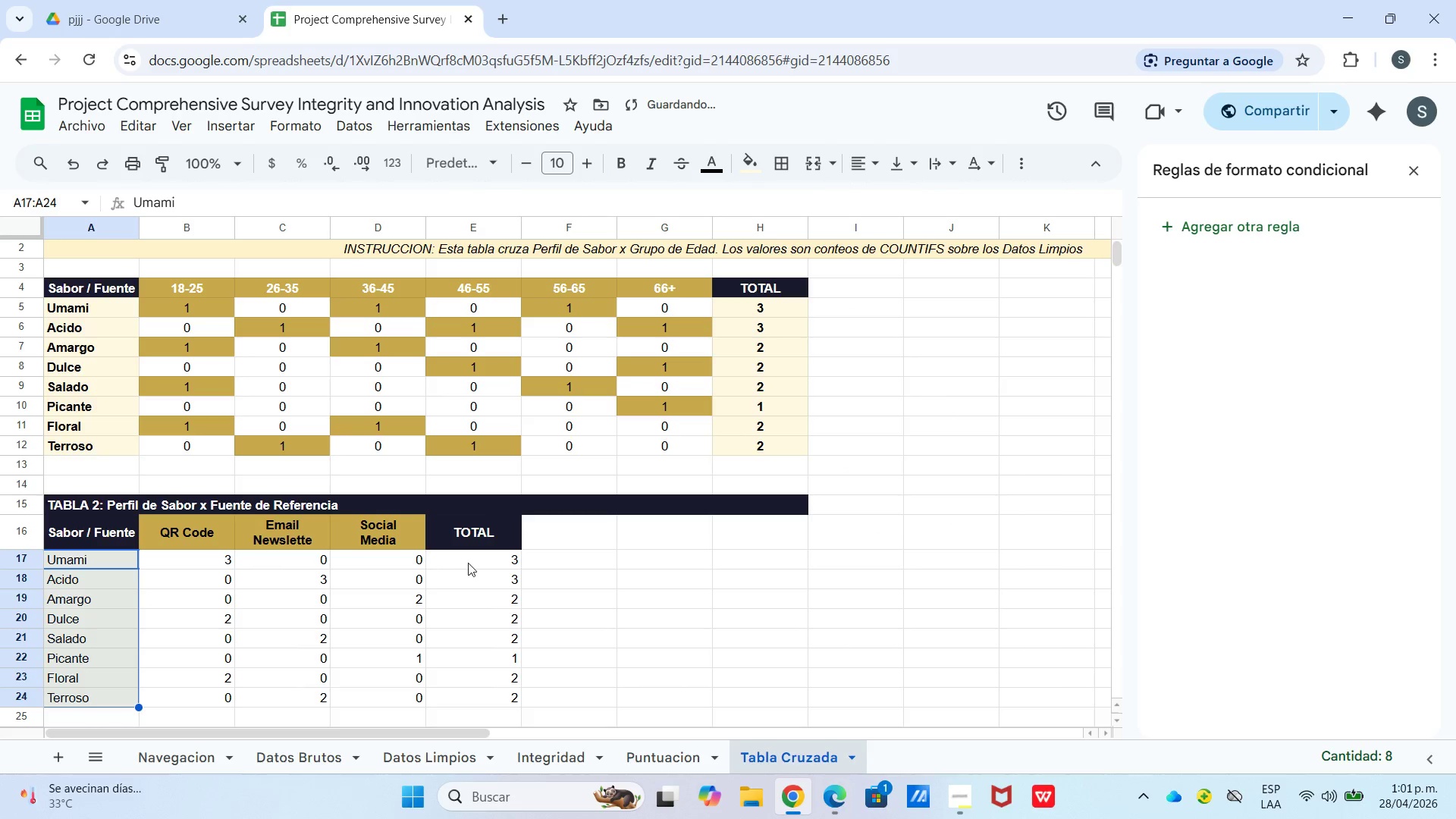 
left_click_drag(start_coordinate=[472, 560], to_coordinate=[482, 705])
 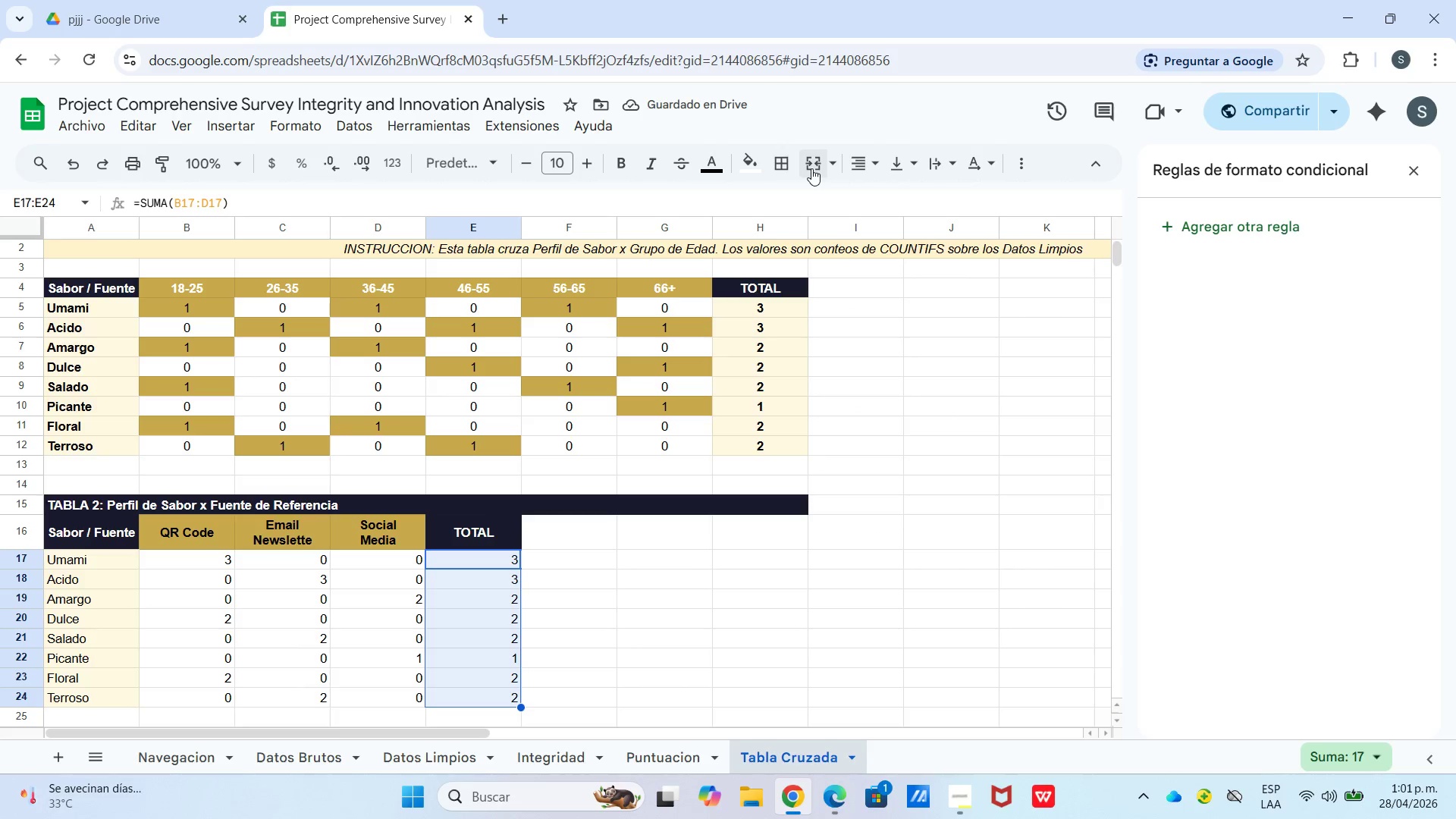 
left_click_drag(start_coordinate=[760, 164], to_coordinate=[761, 171])
 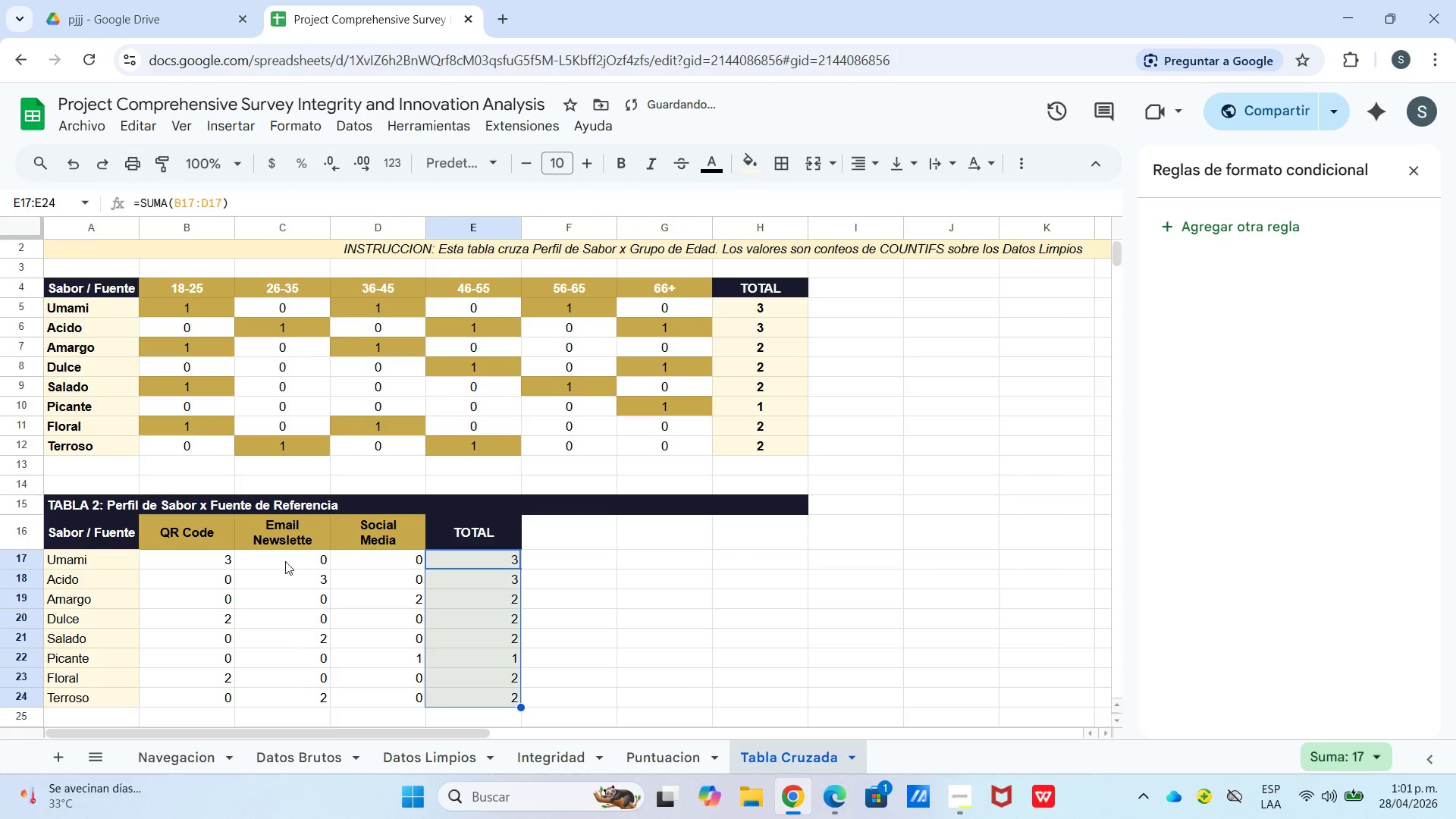 
left_click_drag(start_coordinate=[202, 560], to_coordinate=[474, 701])
 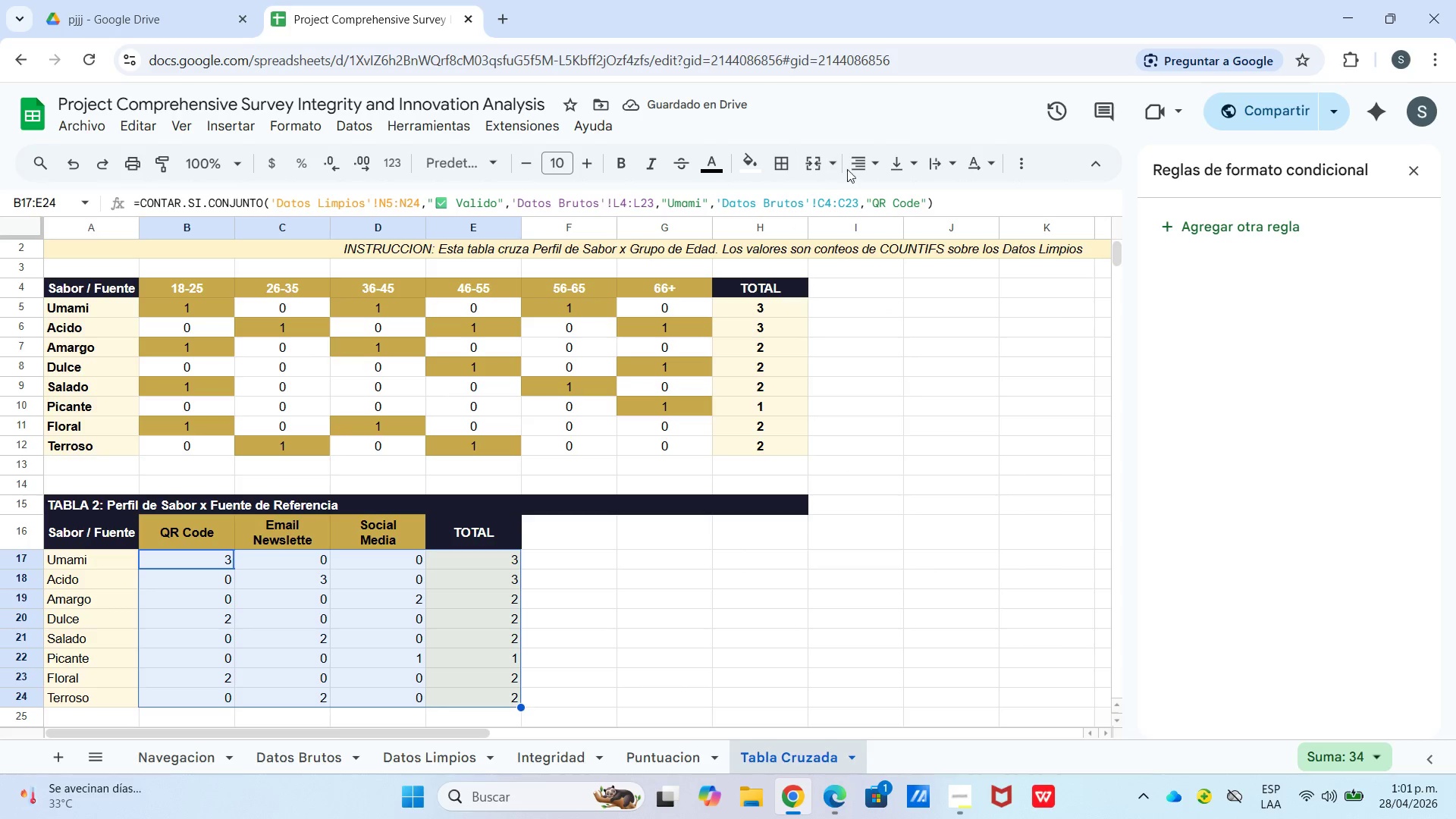 
left_click_drag(start_coordinate=[852, 169], to_coordinate=[857, 171])
 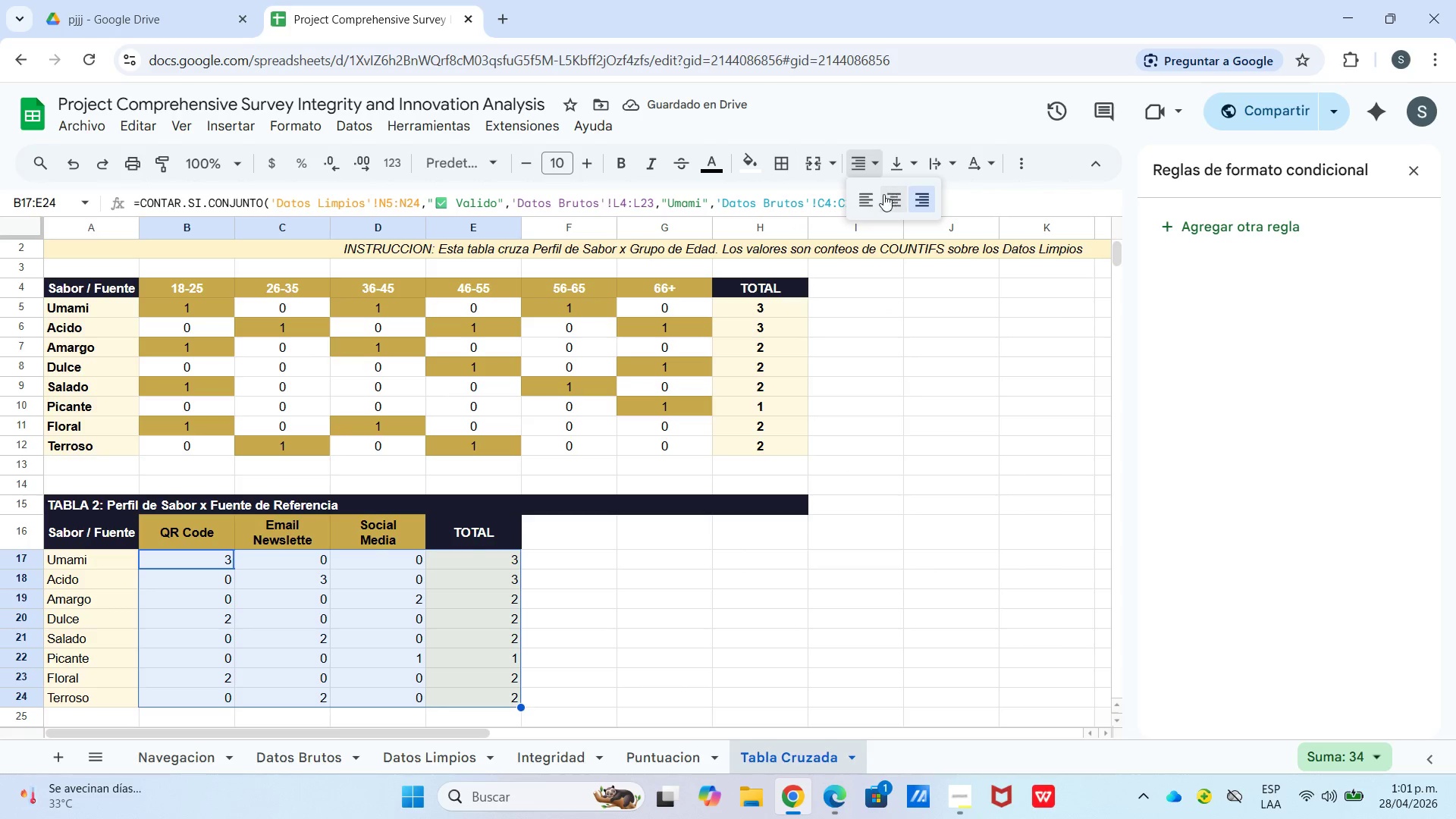 
double_click([883, 197])
 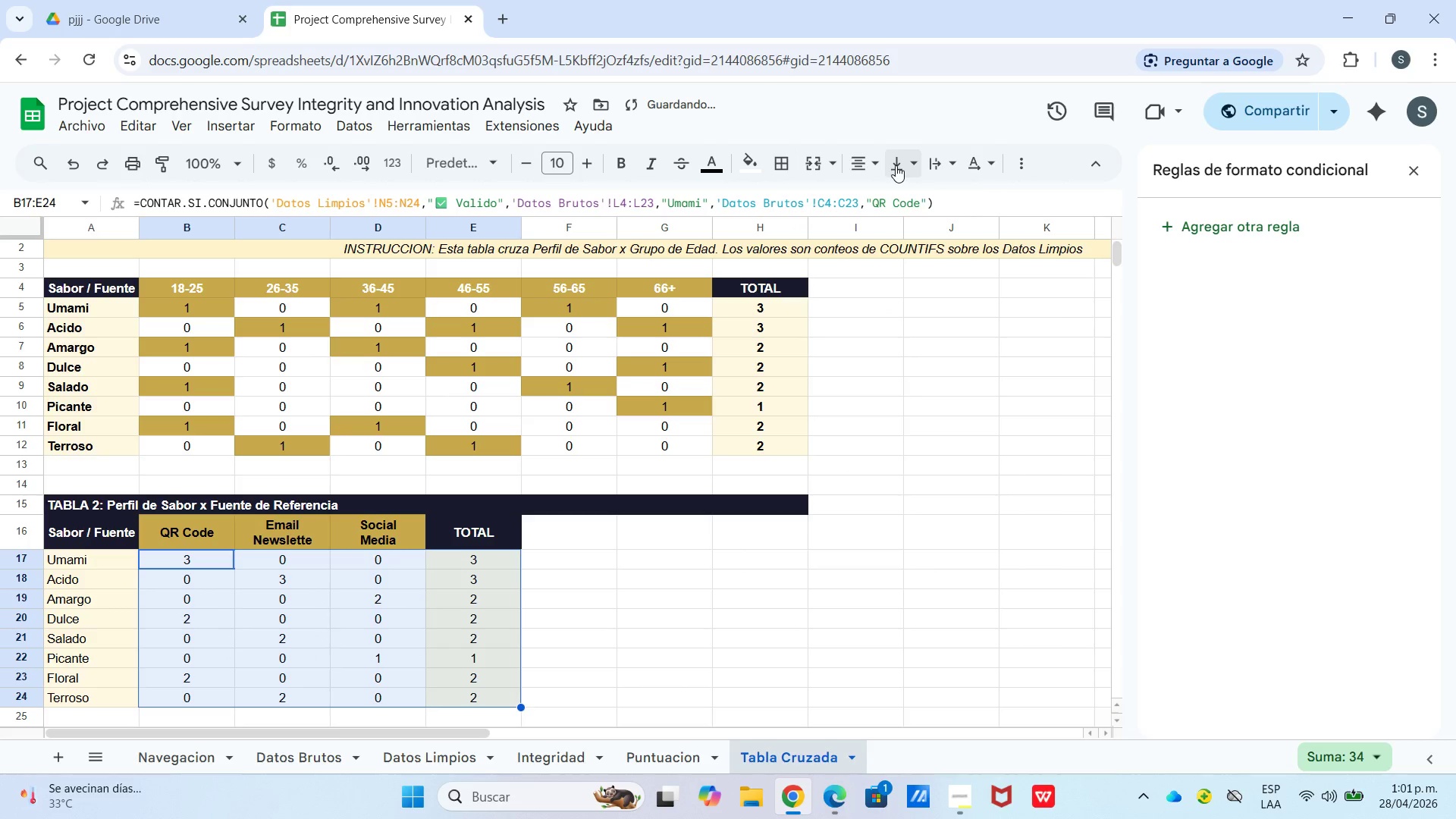 
left_click_drag(start_coordinate=[896, 165], to_coordinate=[904, 165])
 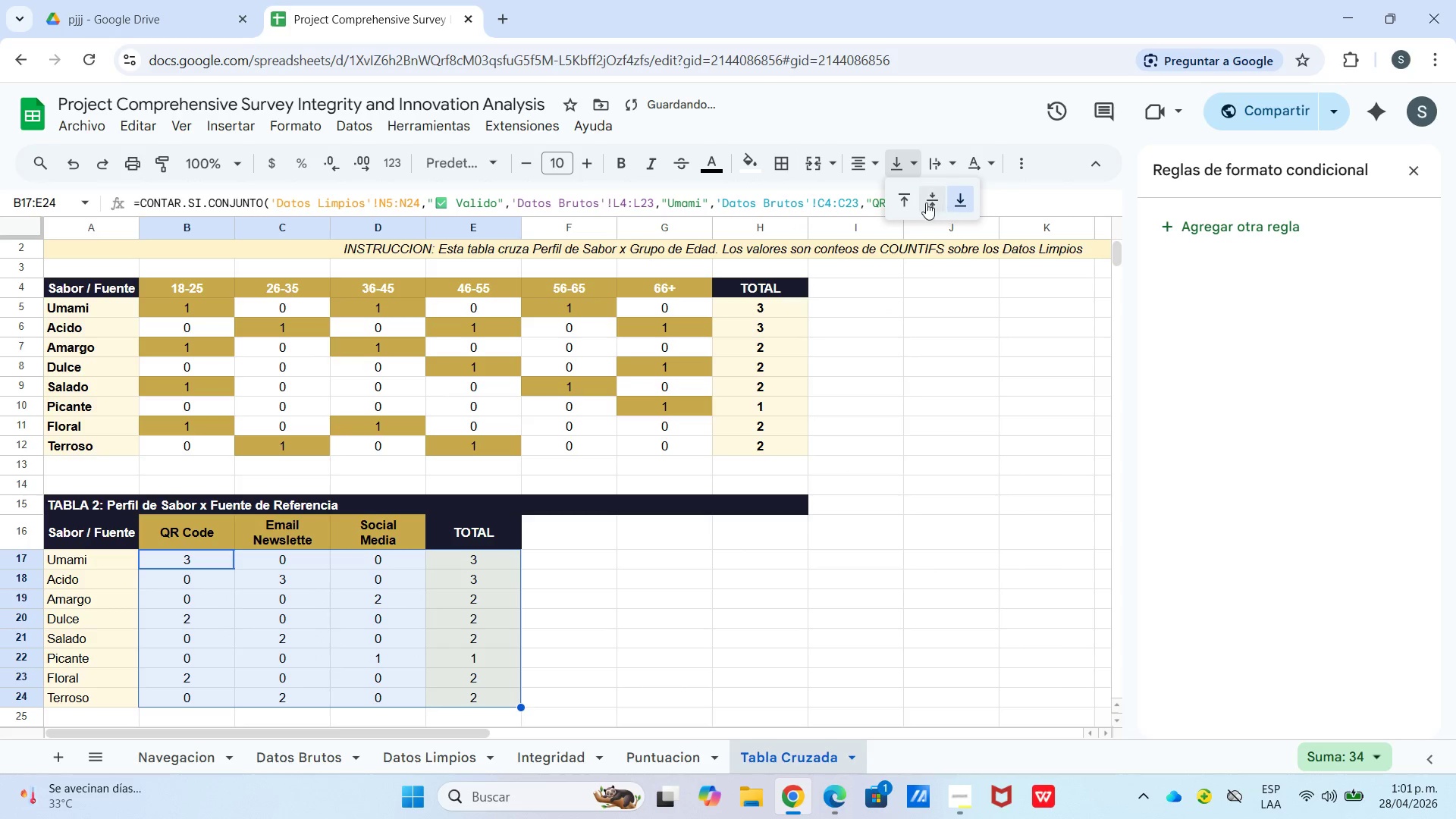 
double_click([925, 405])
 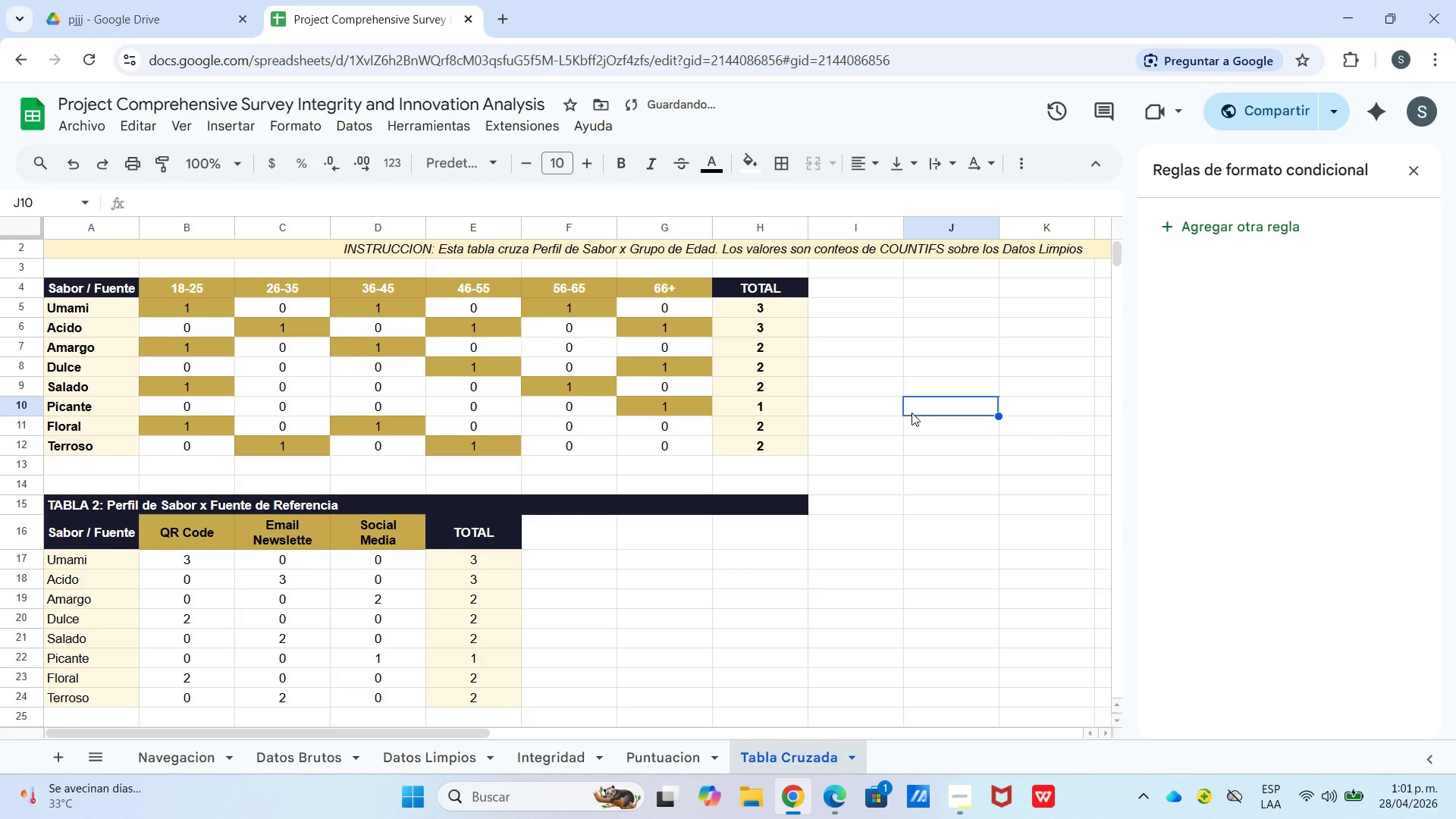 
scroll: coordinate [821, 403], scroll_direction: up, amount: 2.0
 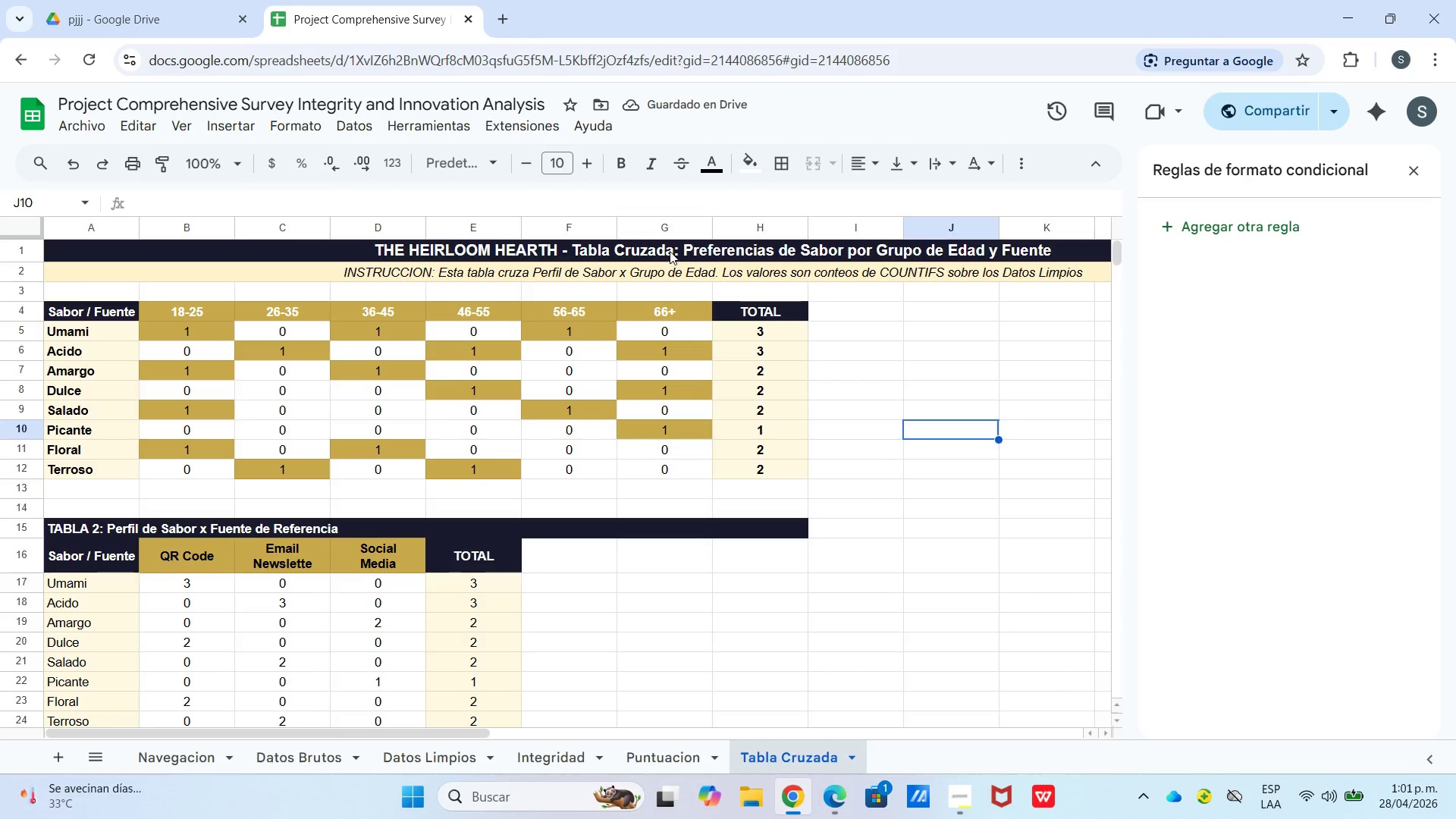 
left_click_drag(start_coordinate=[670, 251], to_coordinate=[668, 697])
 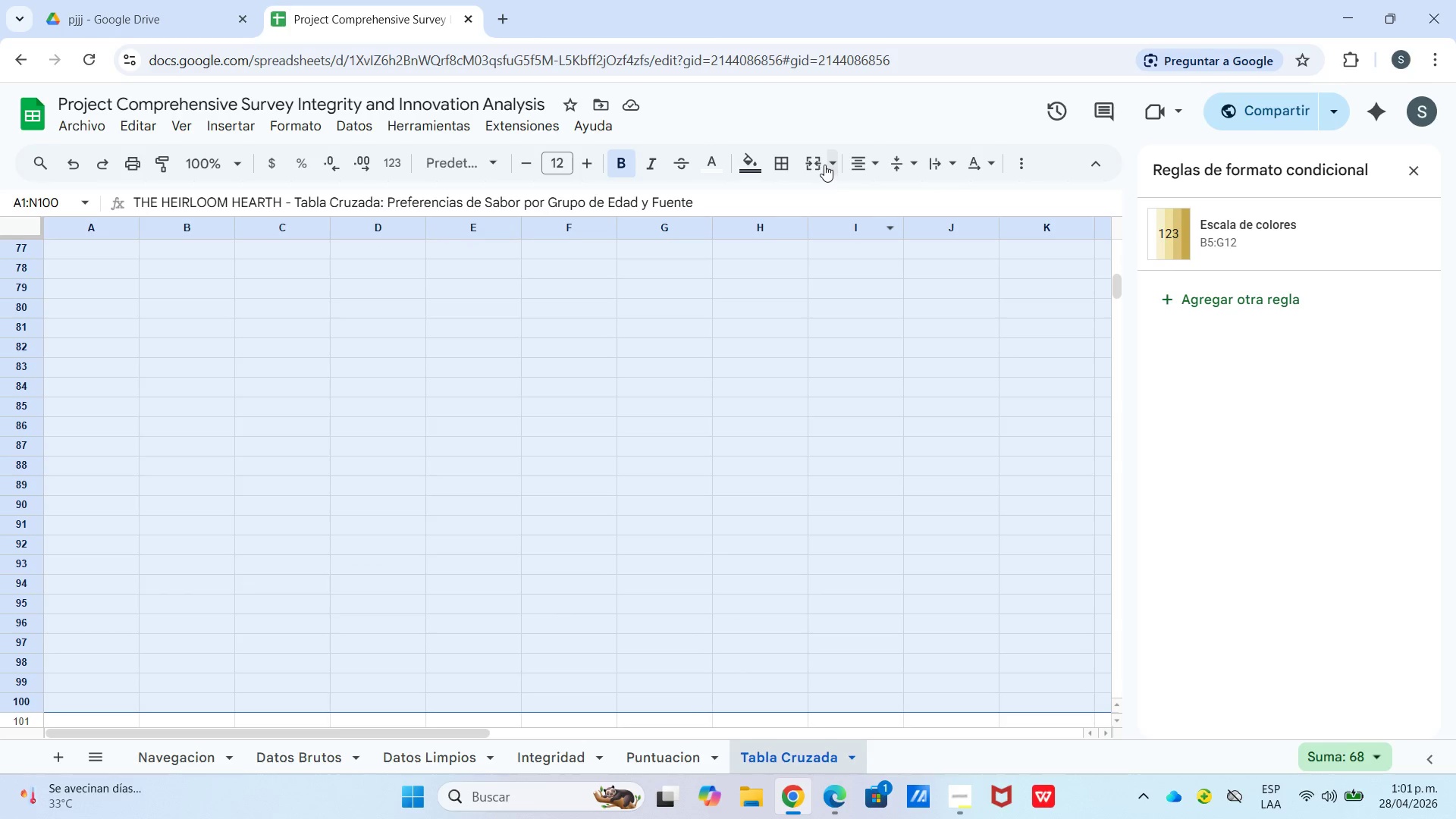 
scroll: coordinate [670, 720], scroll_direction: down, amount: 16.0
 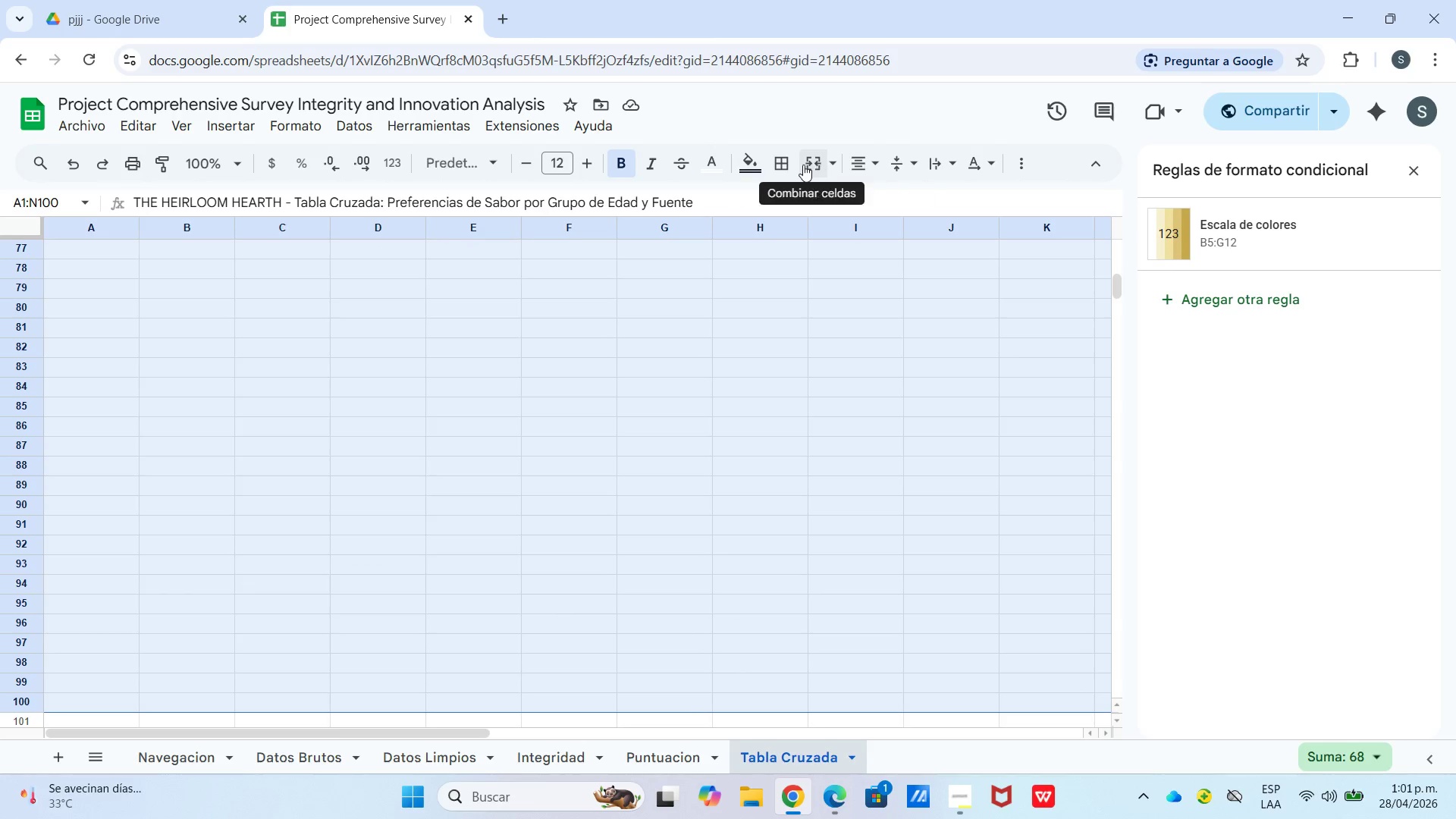 
left_click([788, 164])
 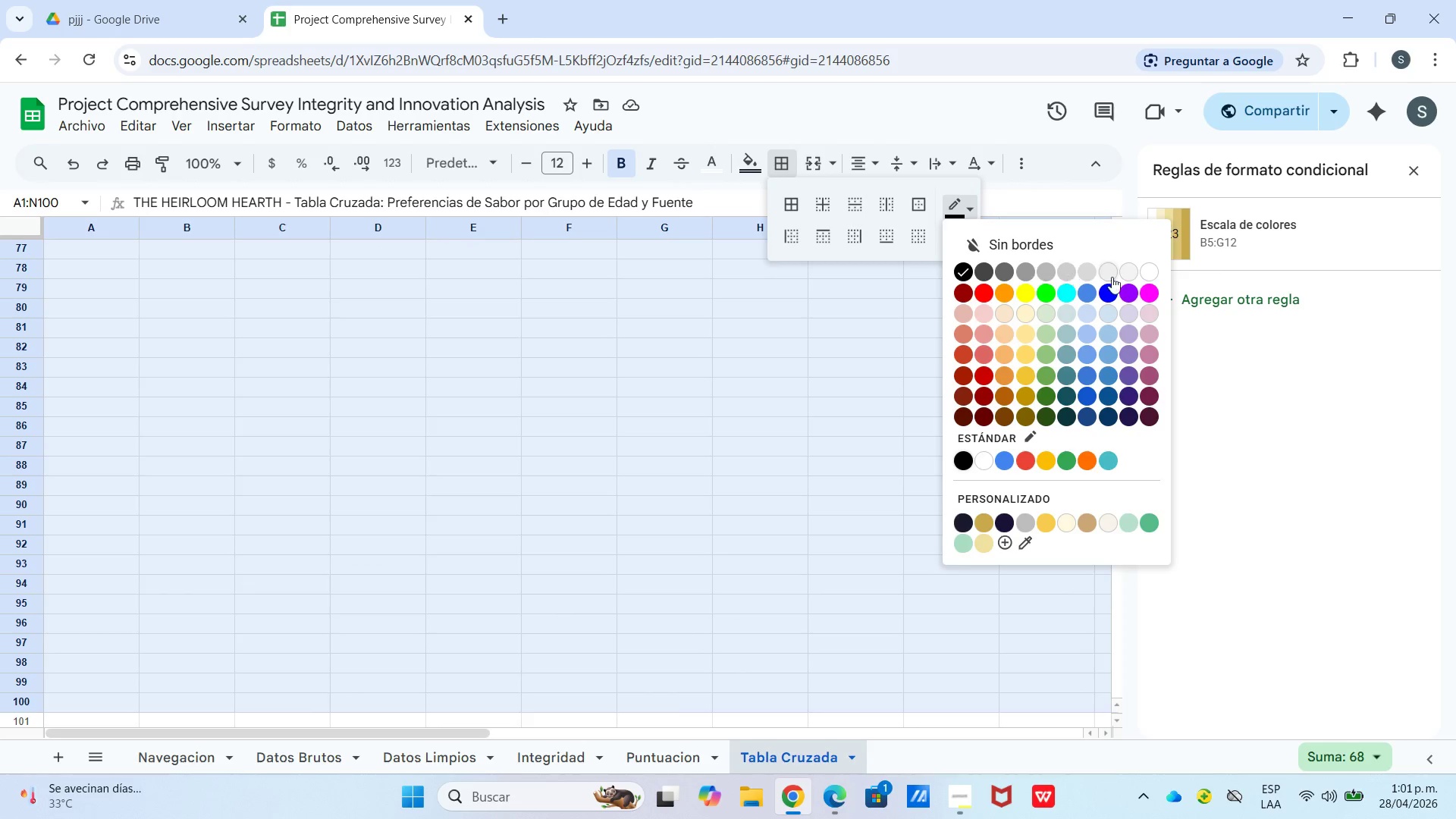 
left_click([1151, 271])
 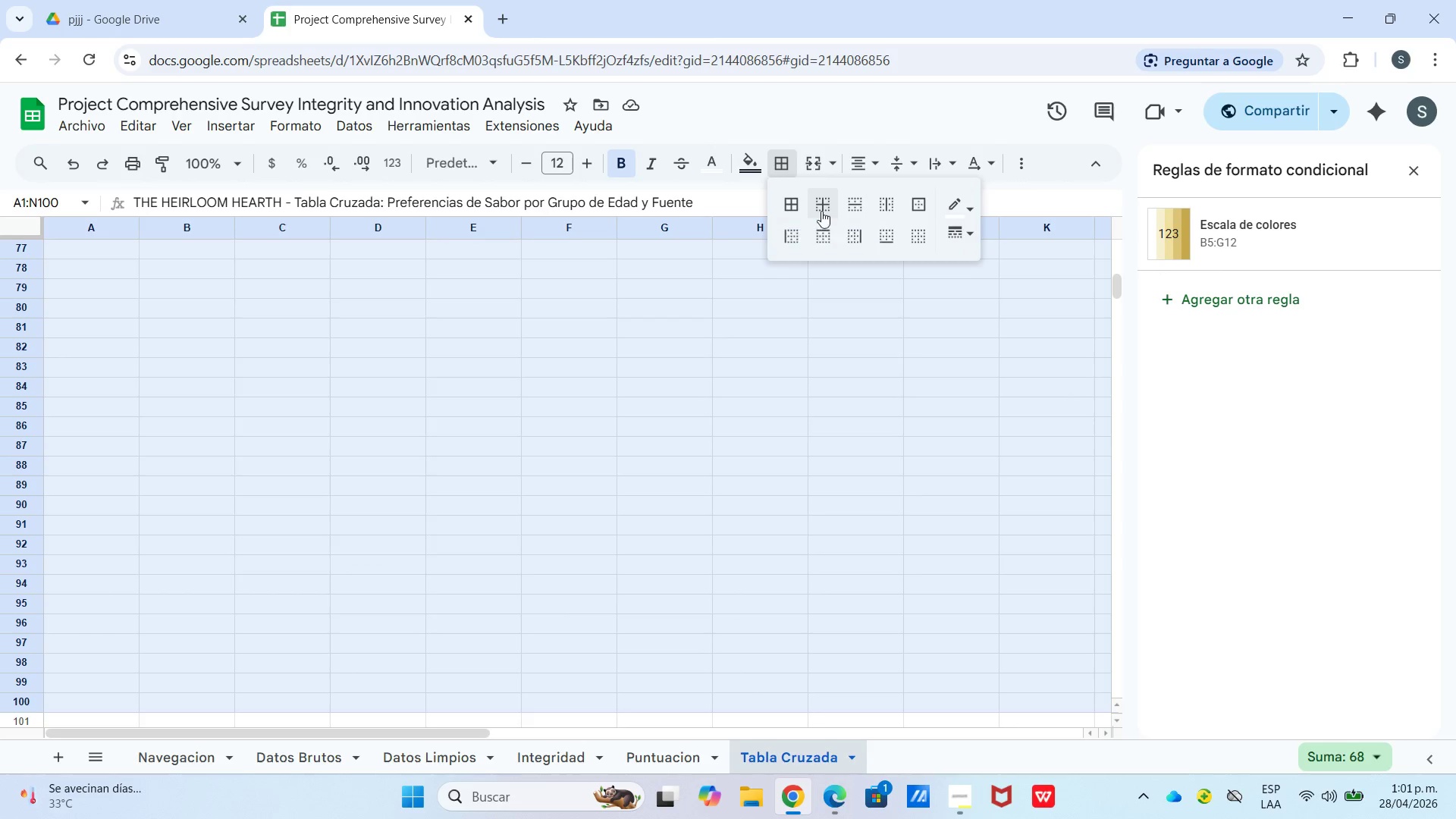 
double_click([808, 382])
 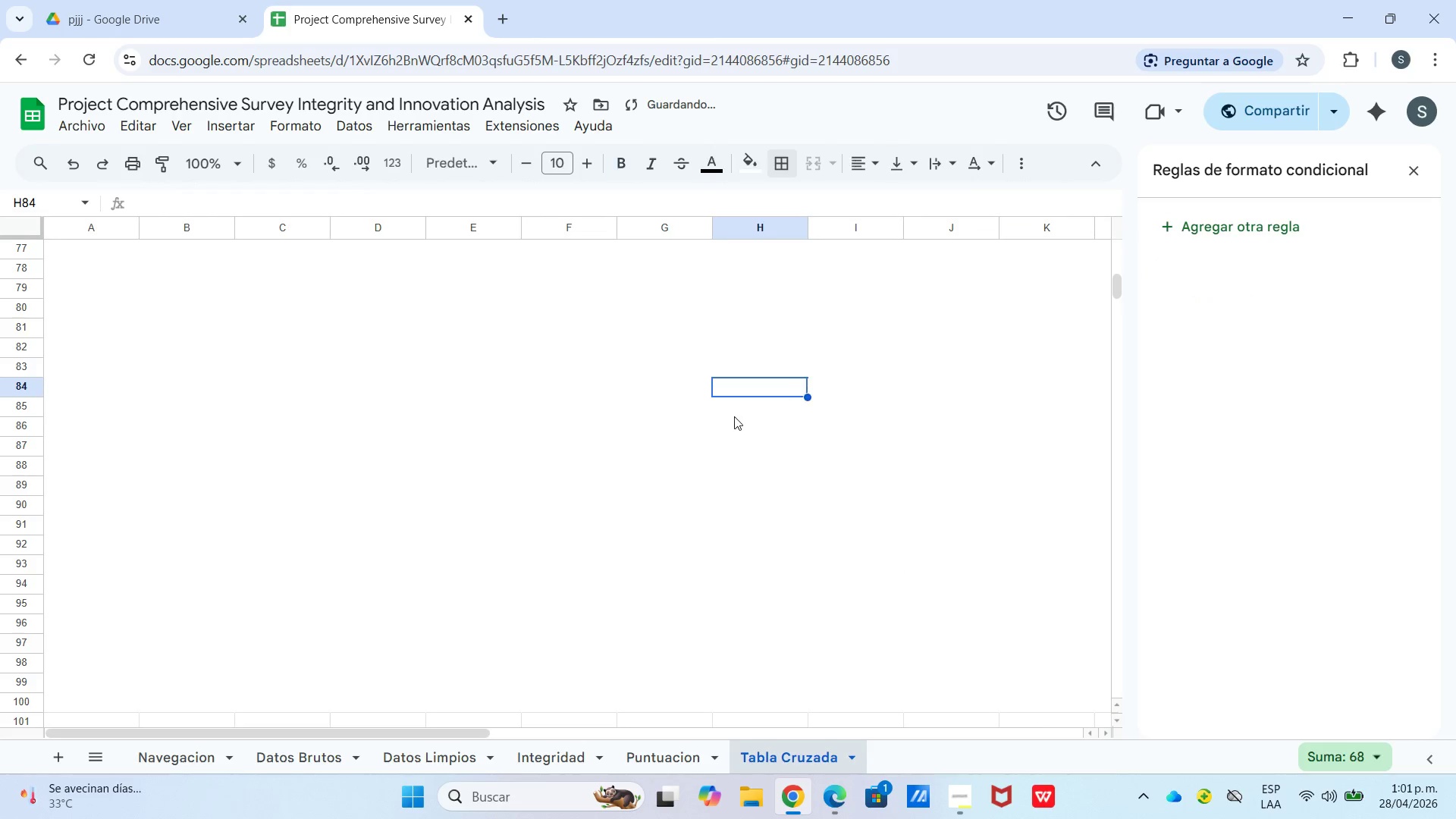 
scroll: coordinate [319, 388], scroll_direction: up, amount: 28.0
 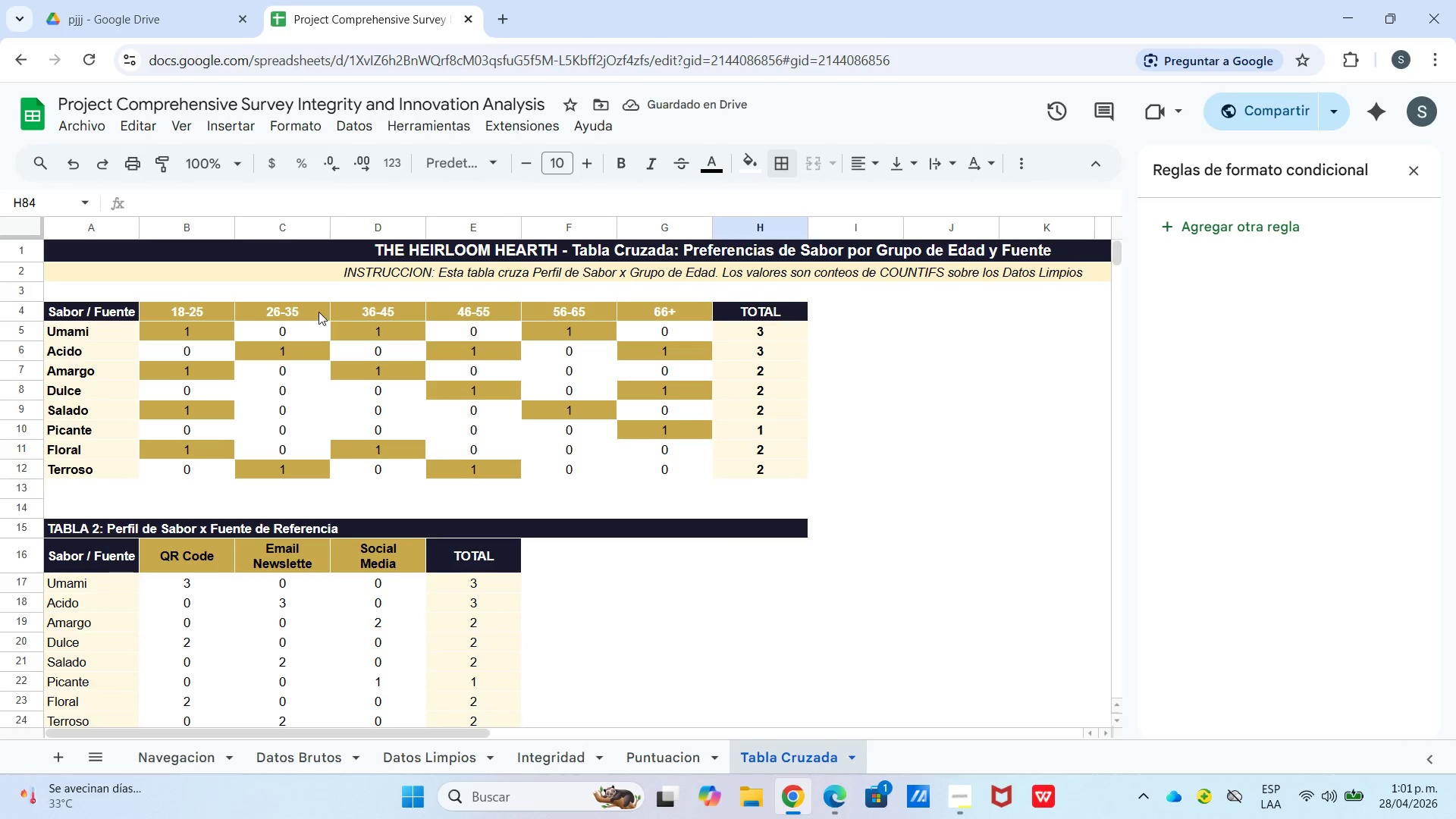 
left_click_drag(start_coordinate=[318, 312], to_coordinate=[354, 410])
 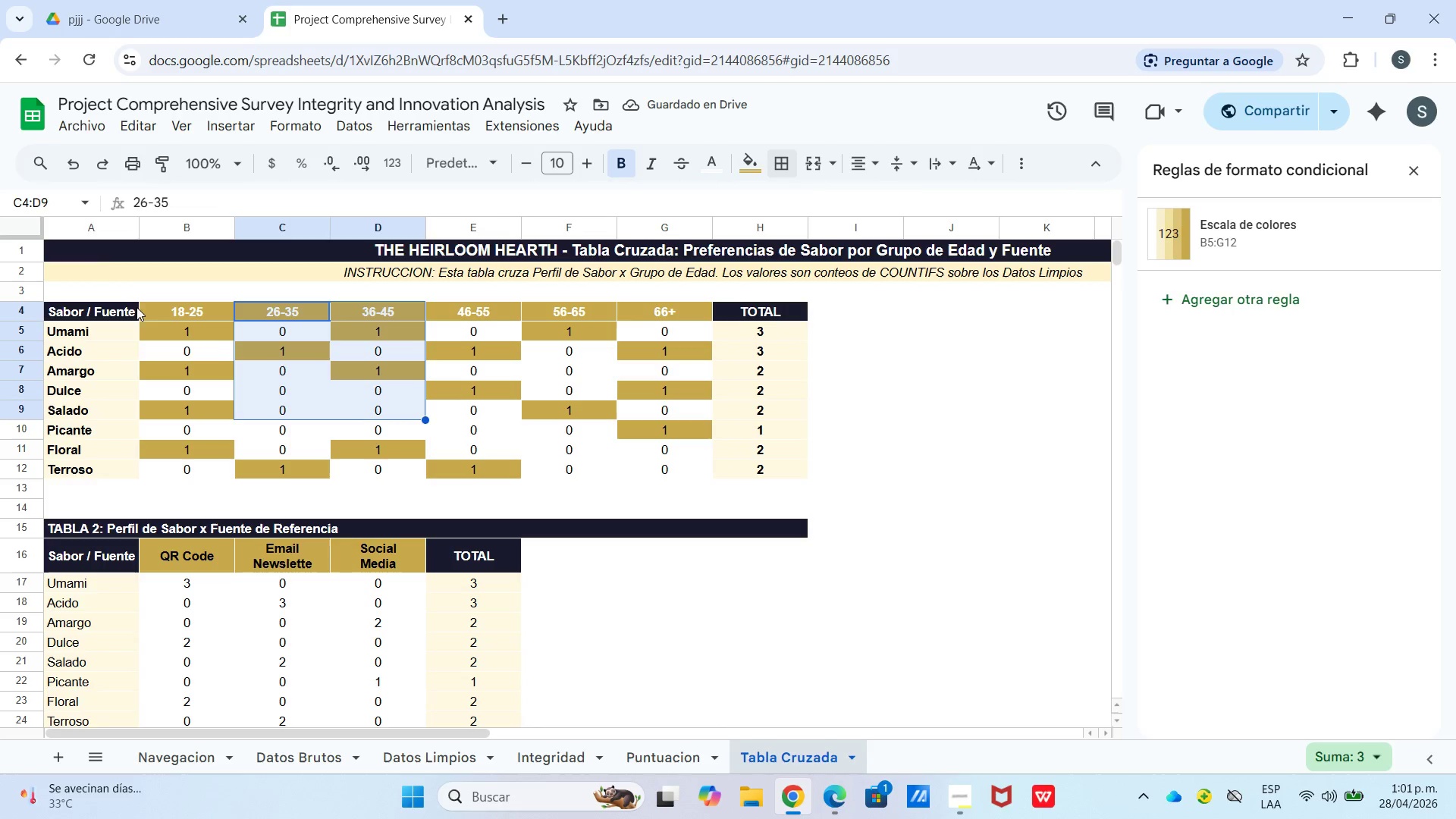 
left_click_drag(start_coordinate=[110, 305], to_coordinate=[765, 472])
 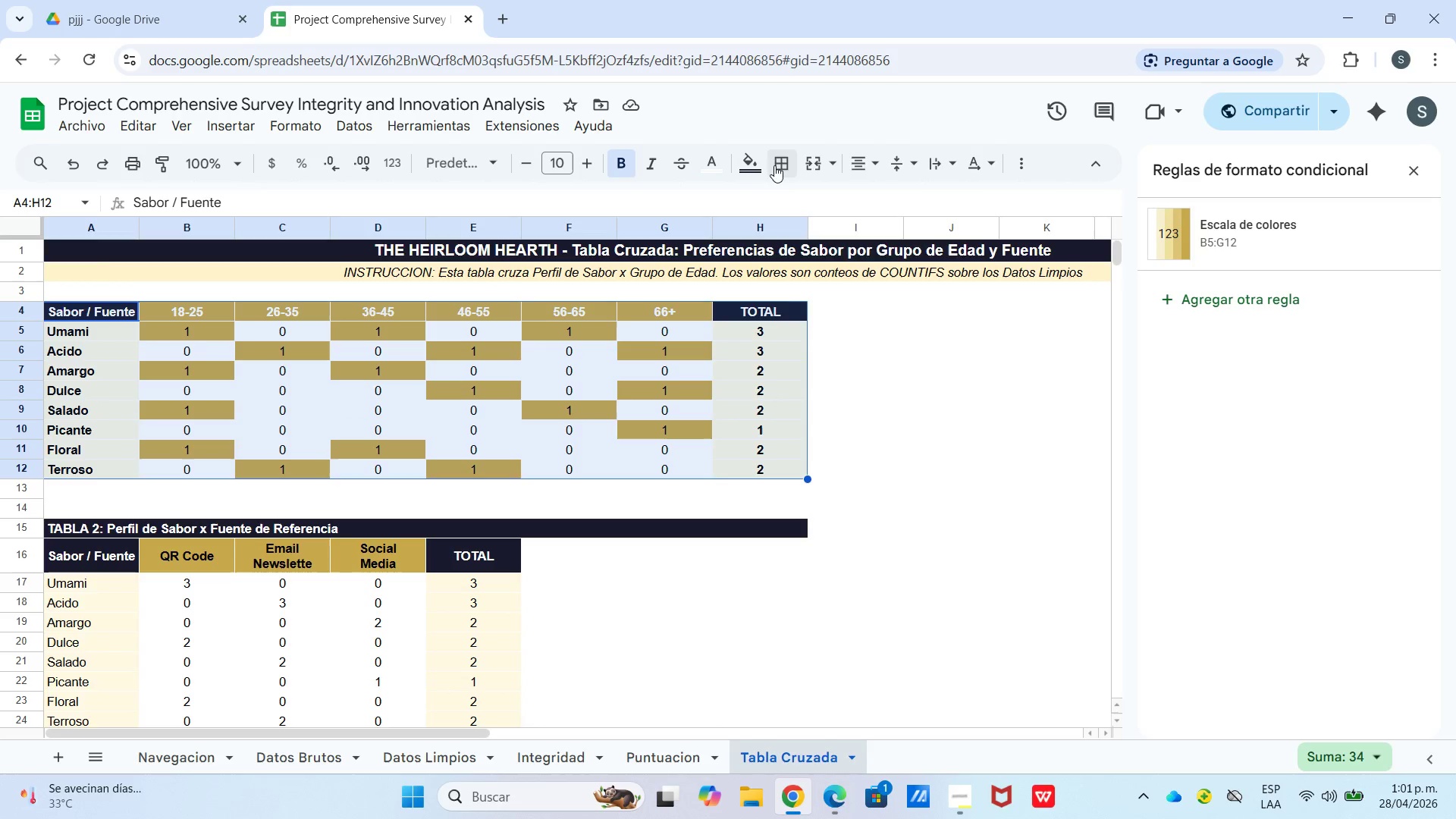 
left_click_drag(start_coordinate=[774, 165], to_coordinate=[780, 166])
 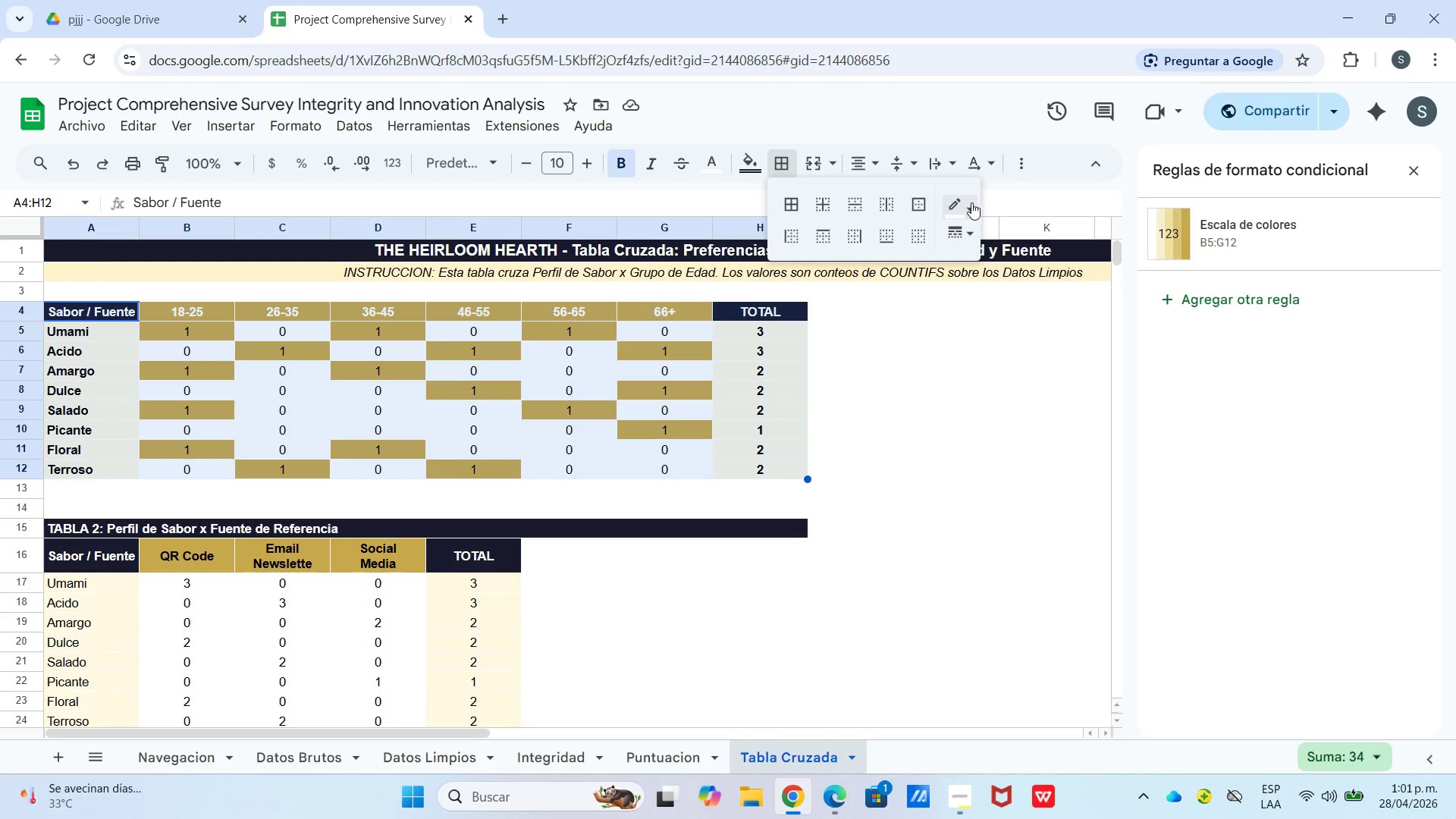 
left_click([971, 203])
 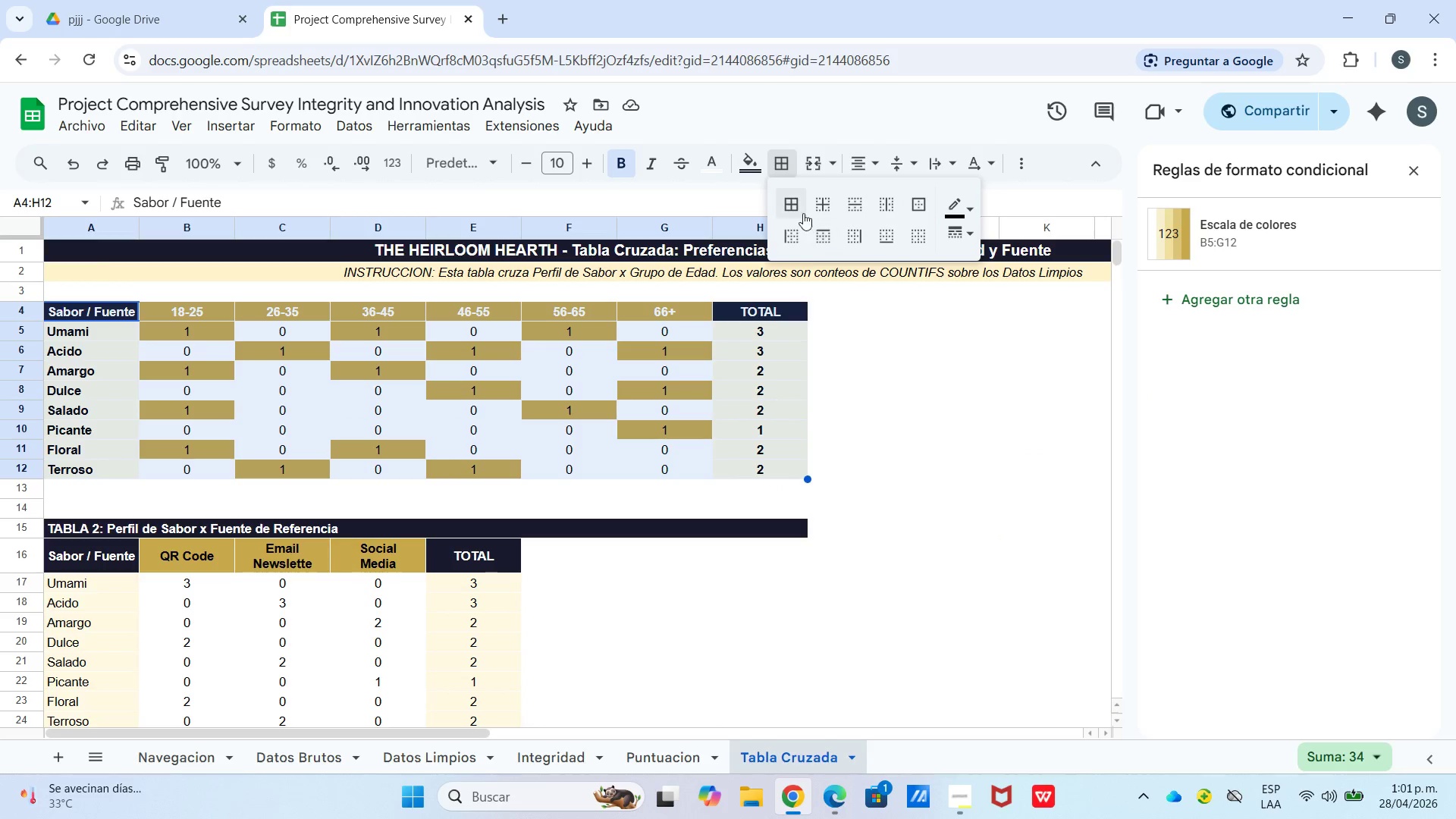 
left_click_drag(start_coordinate=[927, 402], to_coordinate=[922, 410])
 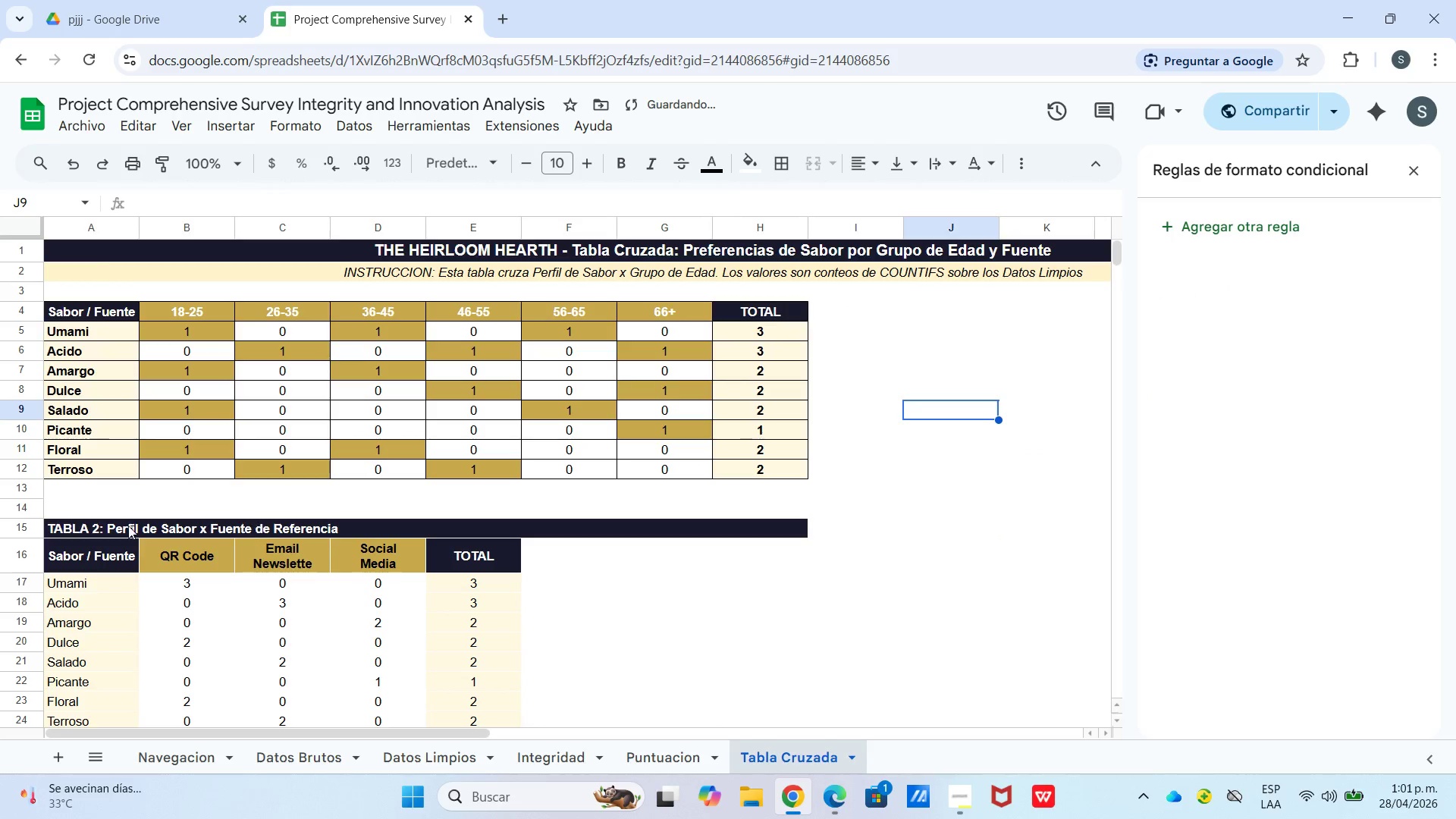 
left_click_drag(start_coordinate=[74, 553], to_coordinate=[466, 541])
 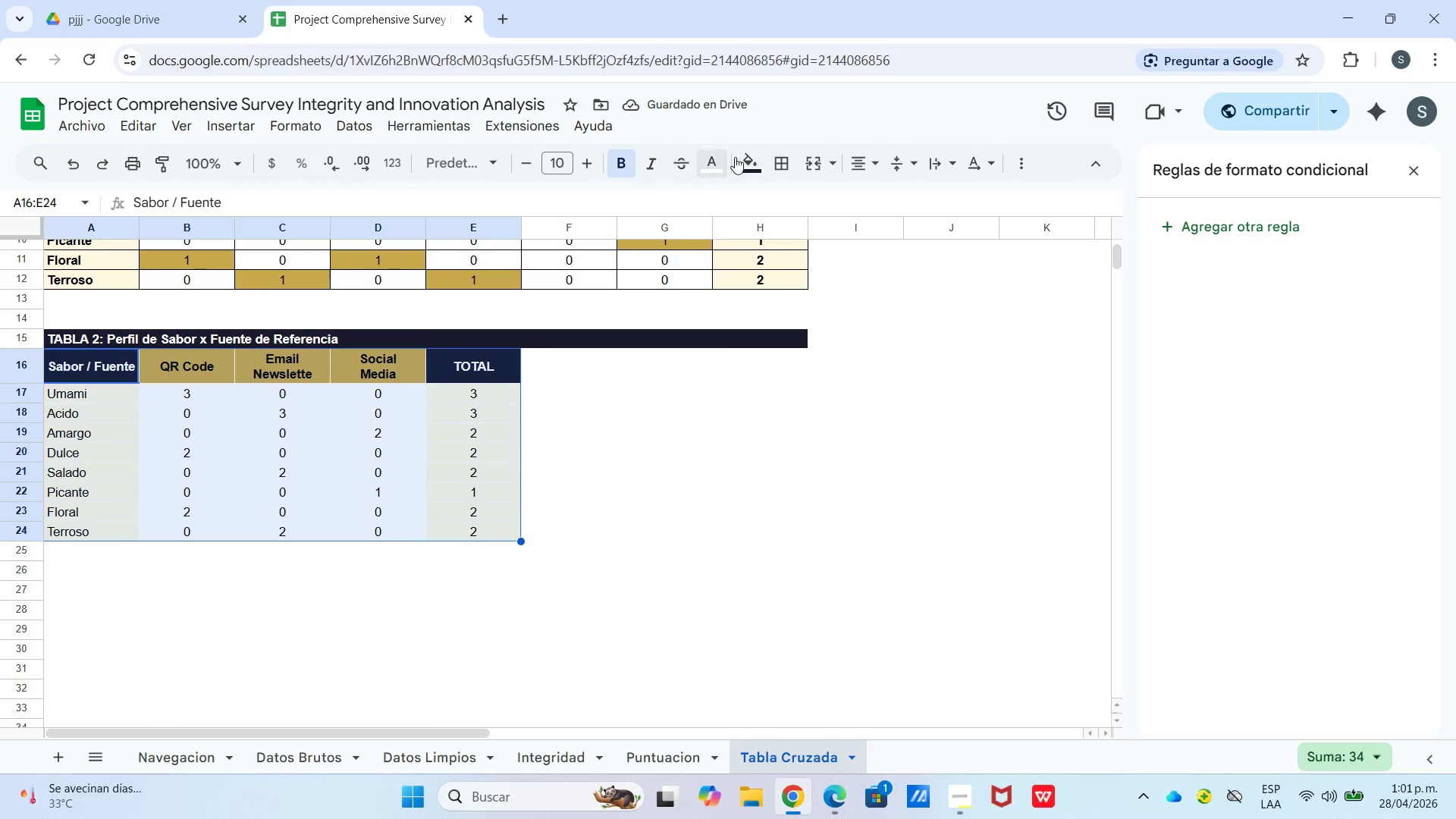 
scroll: coordinate [486, 592], scroll_direction: down, amount: 2.0
 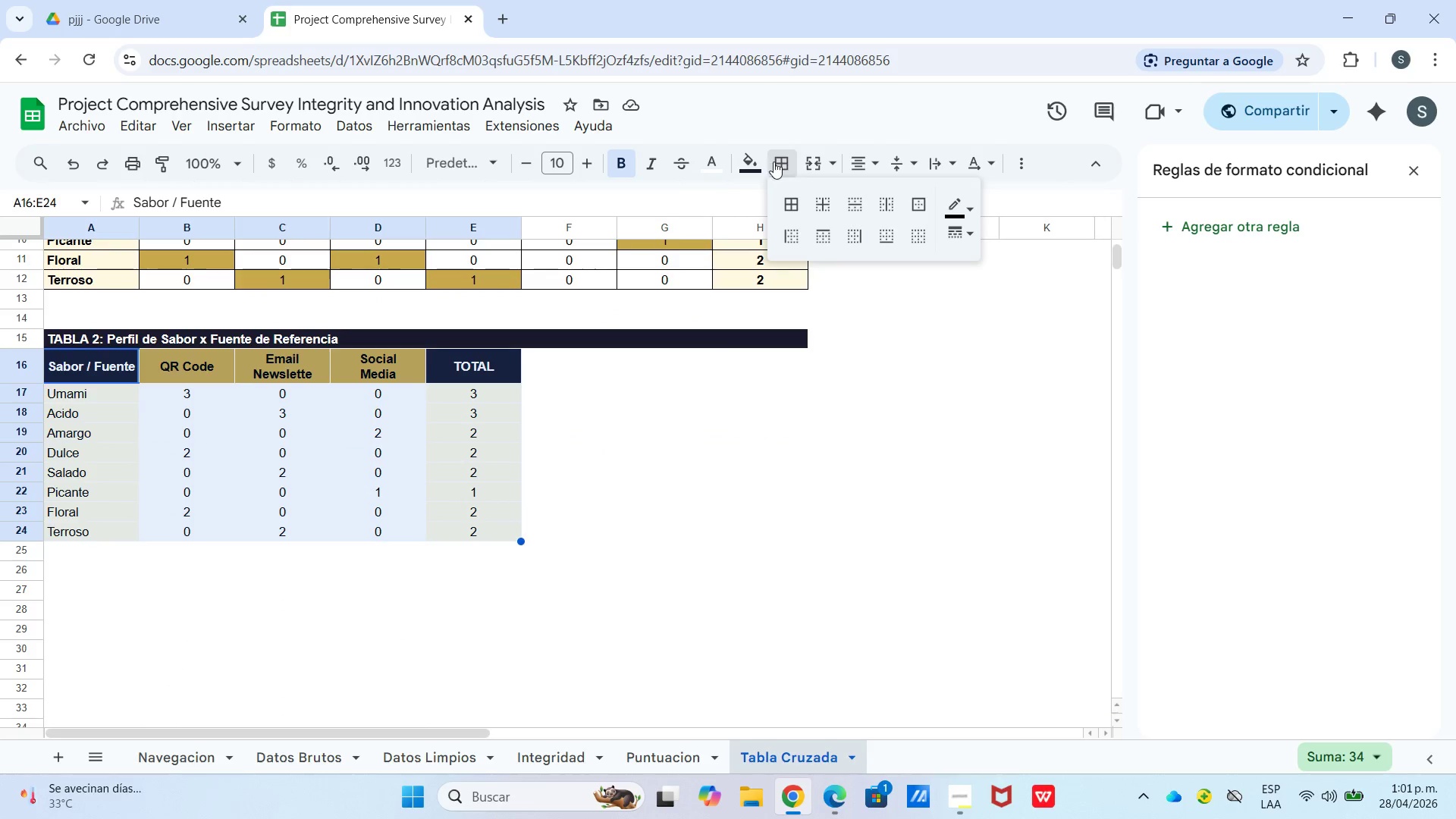 
left_click_drag(start_coordinate=[720, 482], to_coordinate=[715, 482])
 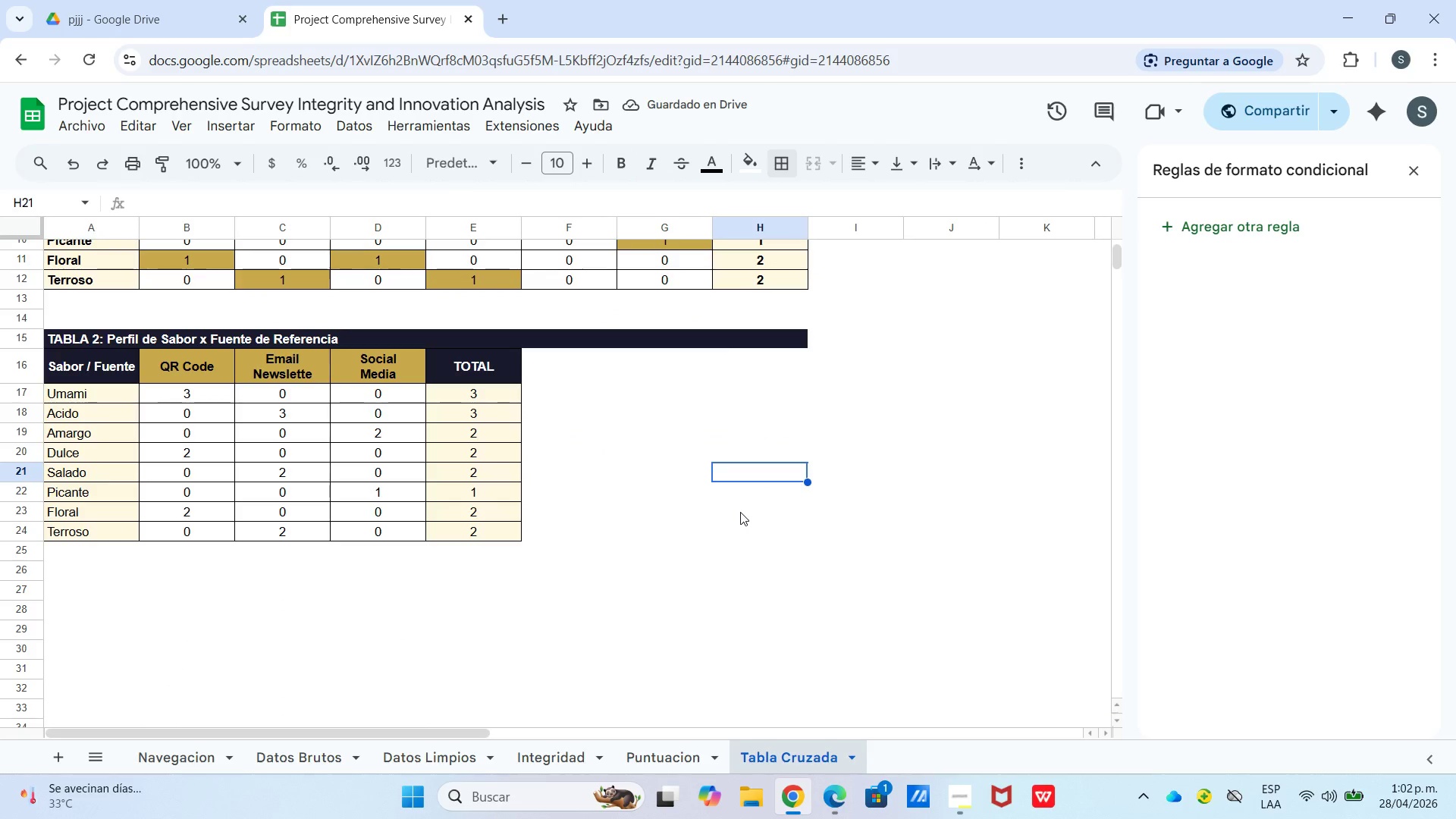 
scroll: coordinate [695, 465], scroll_direction: up, amount: 9.0
 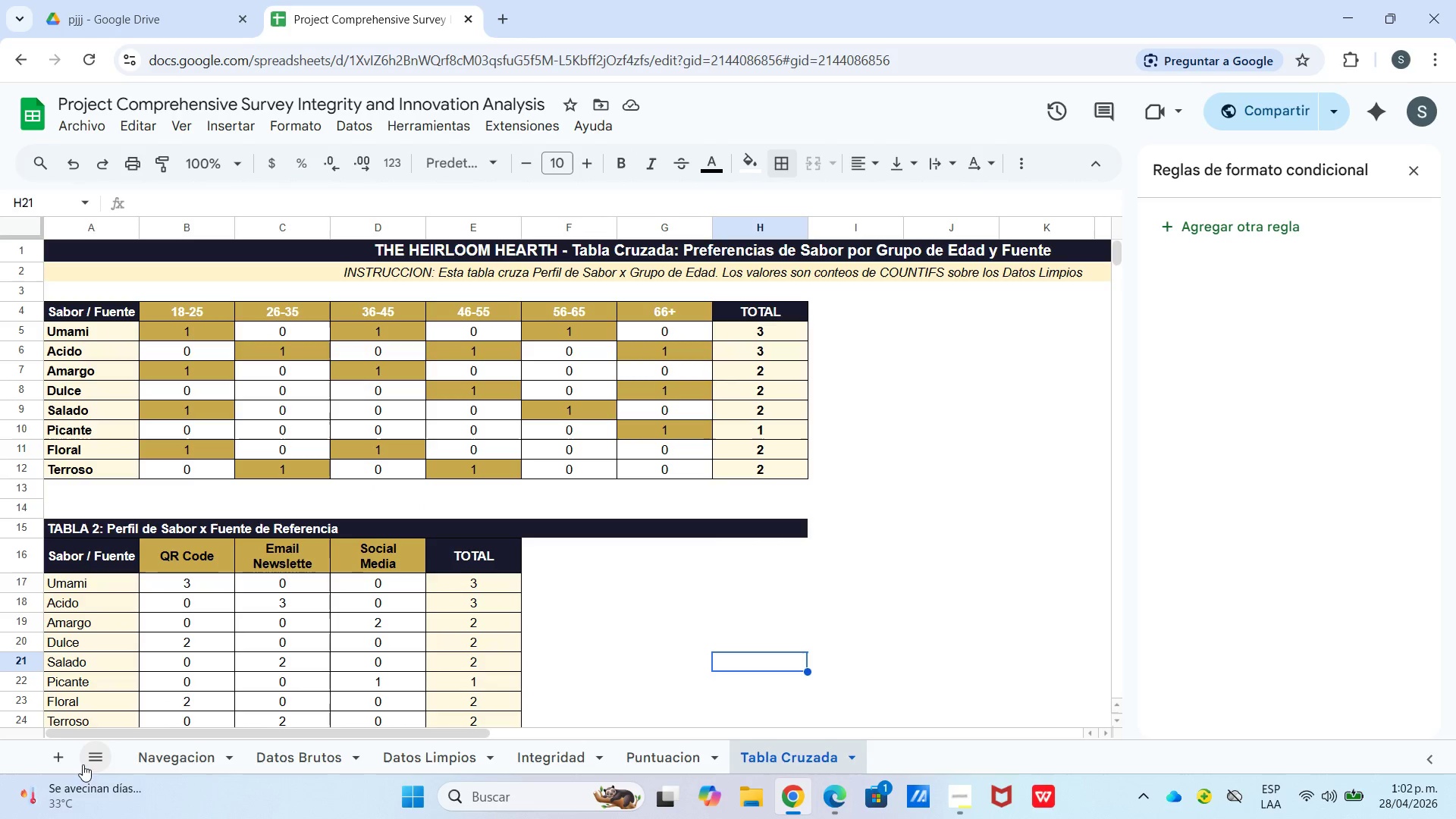 
left_click([63, 757])
 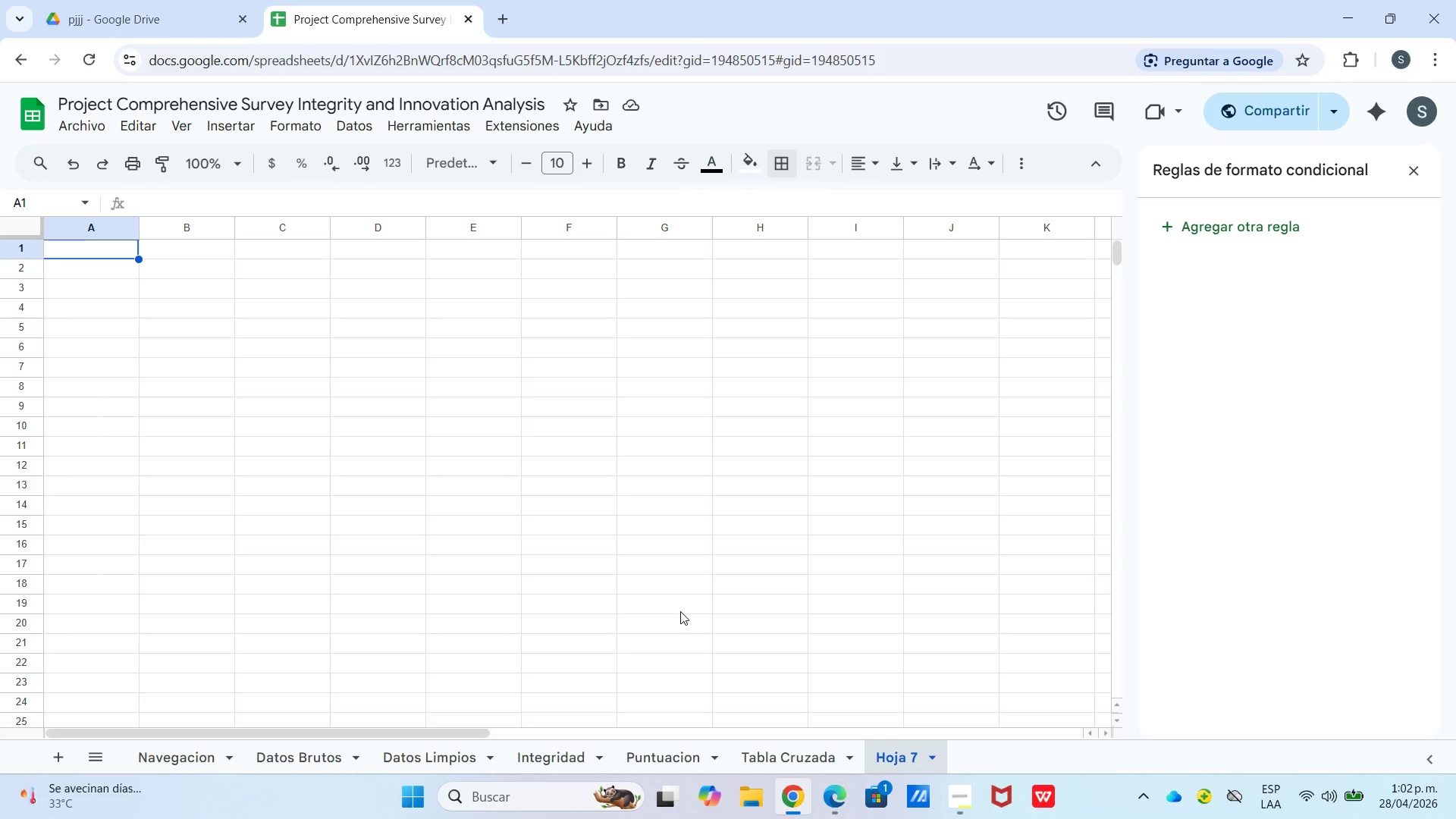 
wait(7.78)
 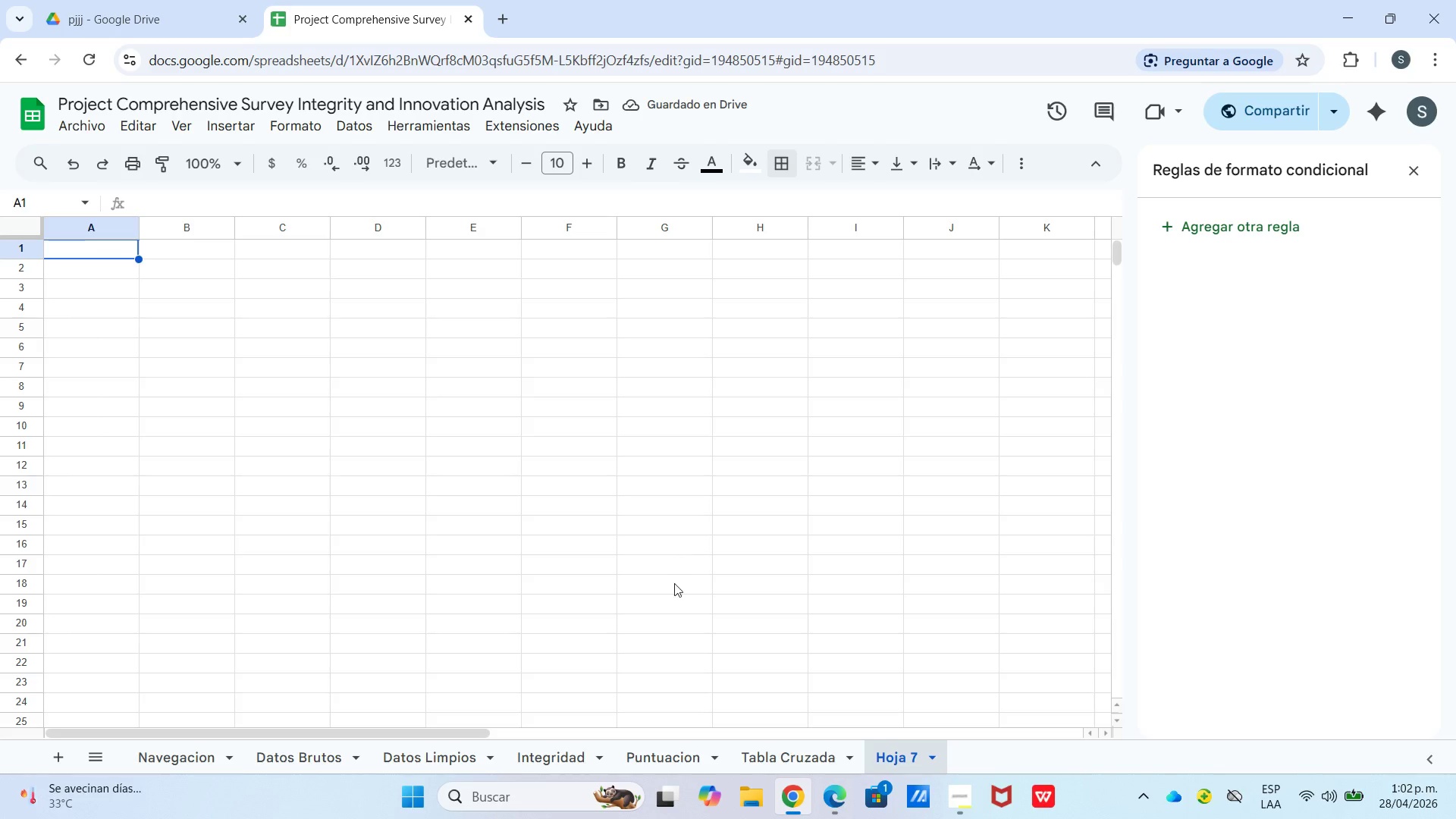 
left_click([968, 800])
 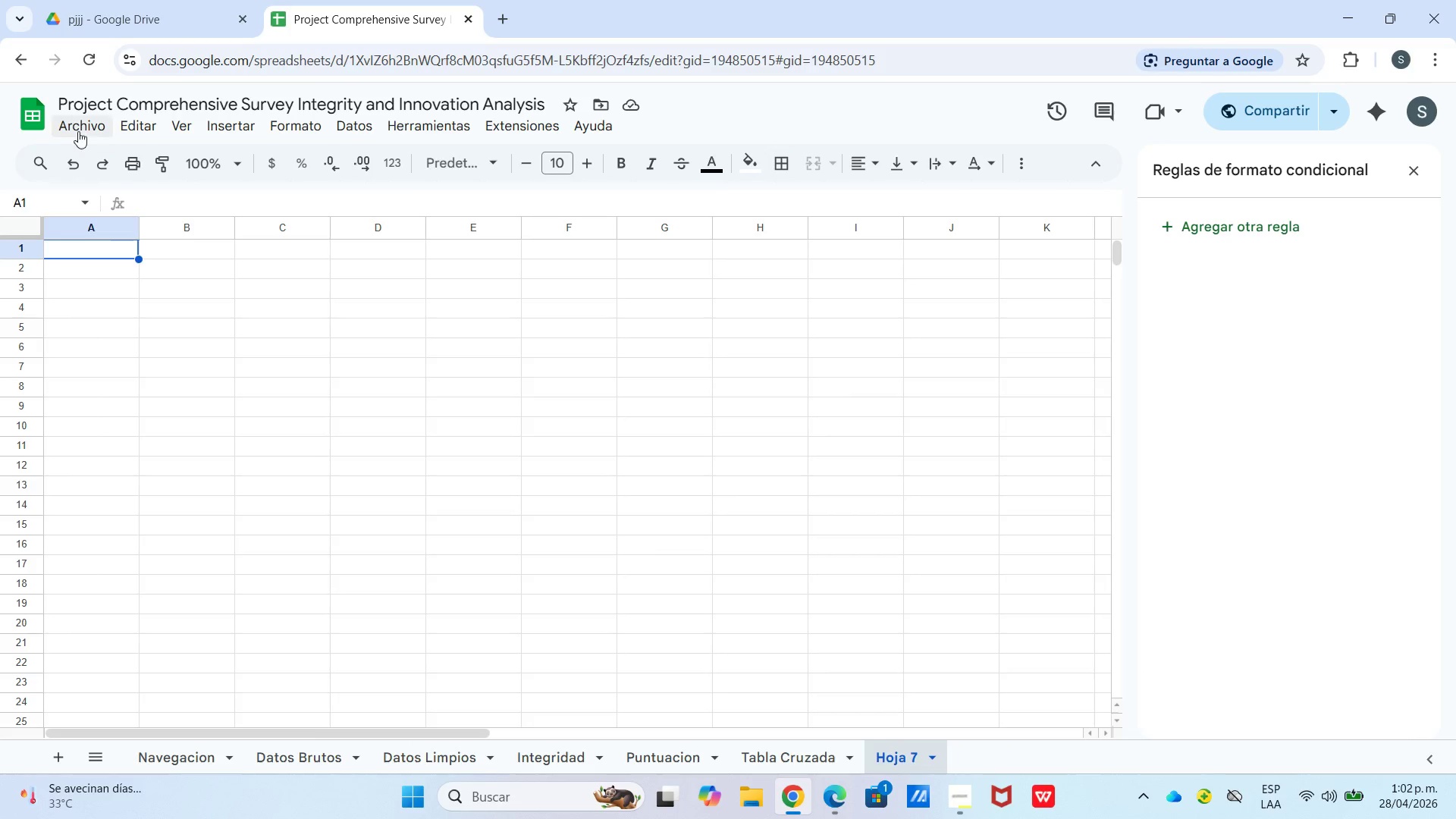 
left_click([651, 754])
 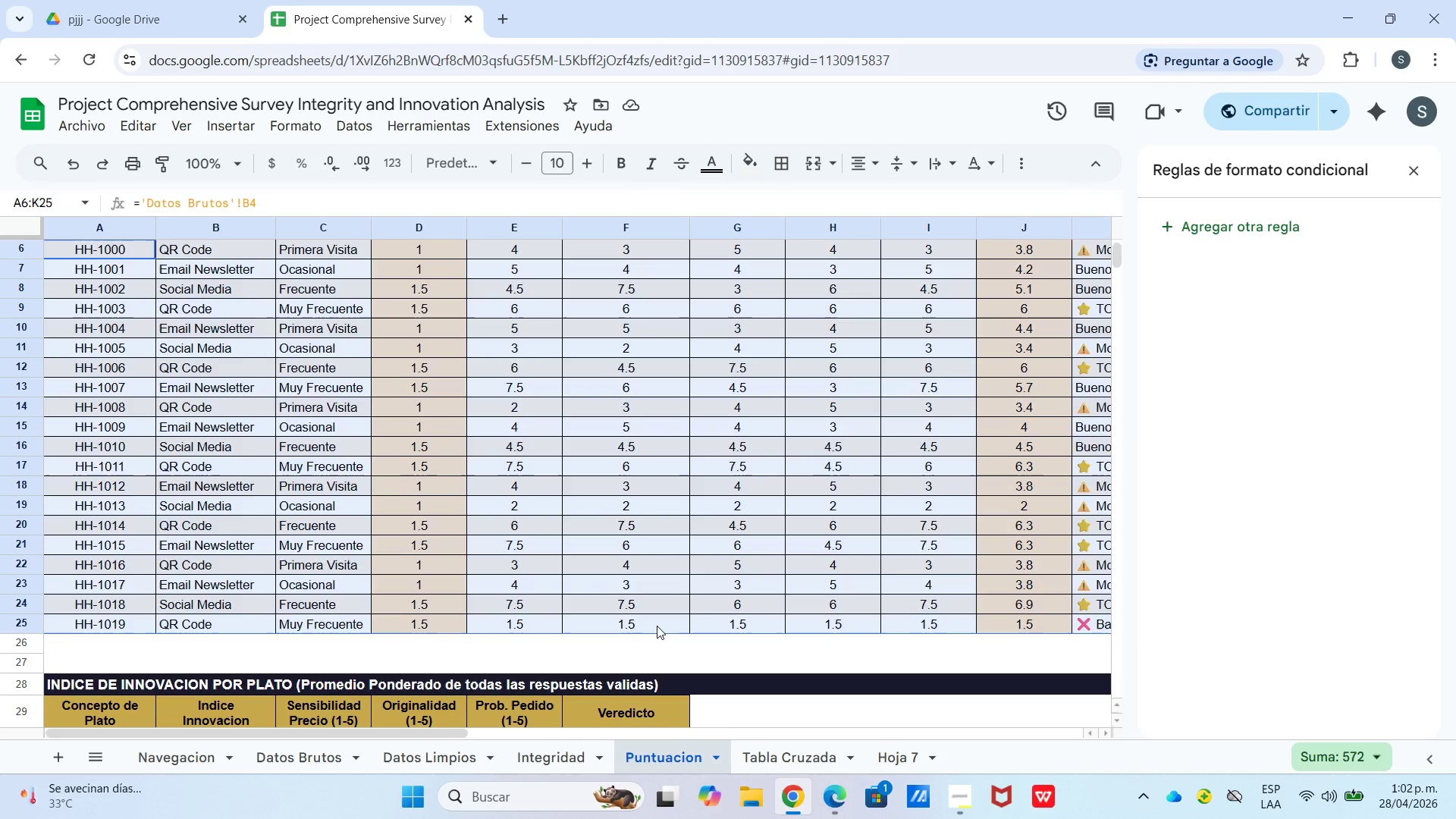 
scroll: coordinate [657, 625], scroll_direction: up, amount: 8.0
 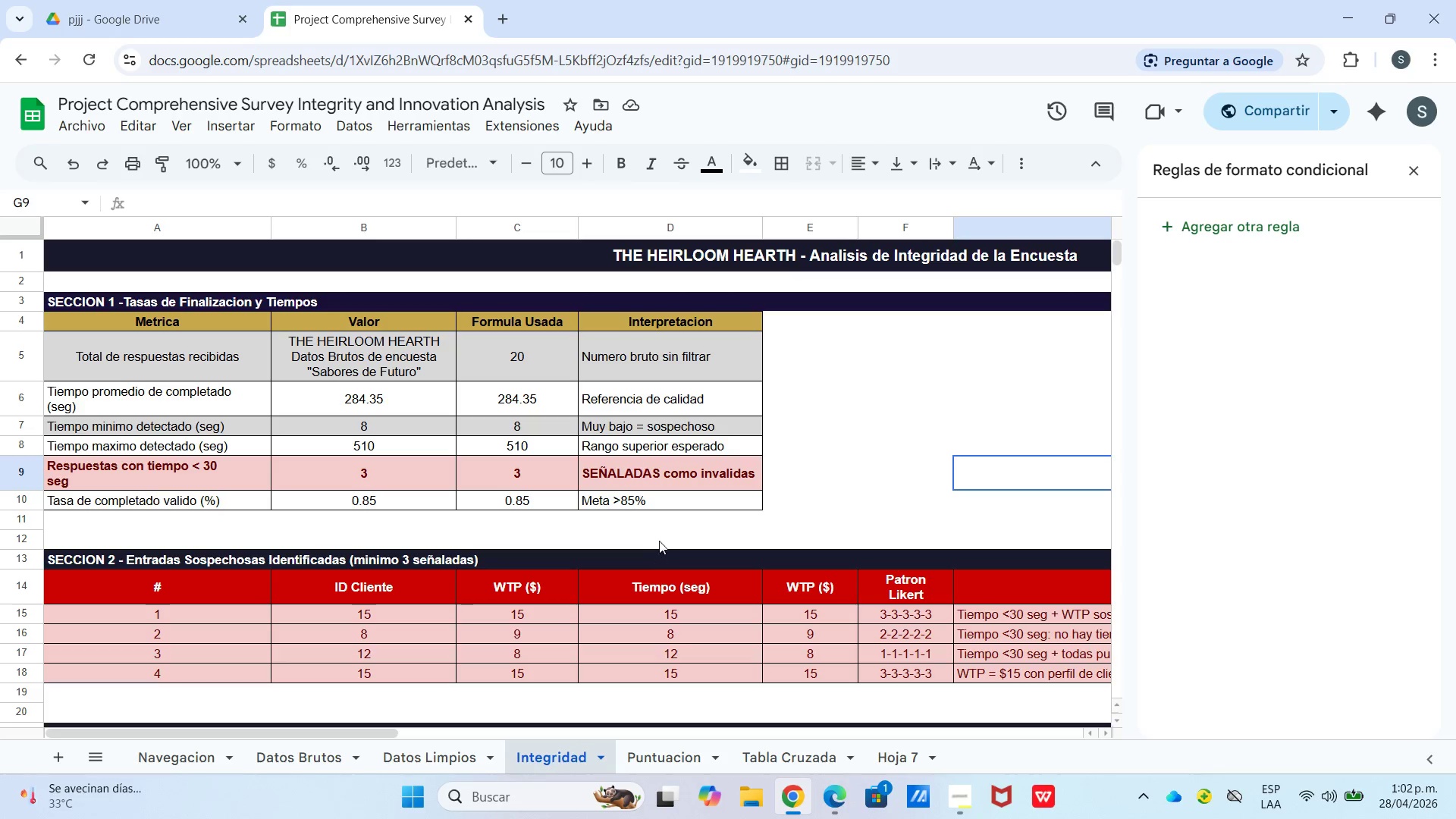 
scroll: coordinate [657, 531], scroll_direction: down, amount: 3.0
 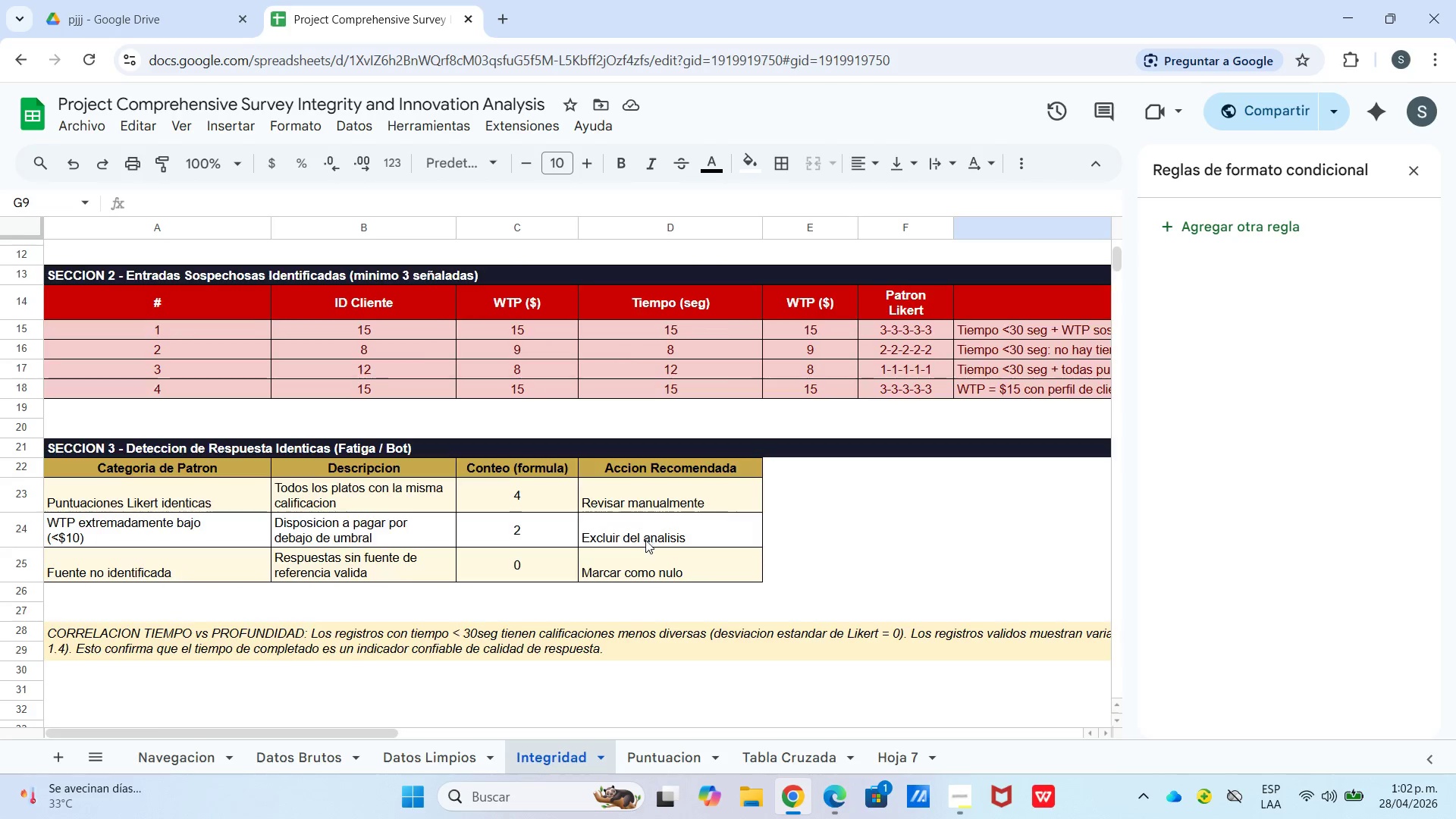 
scroll: coordinate [645, 540], scroll_direction: up, amount: 7.0
 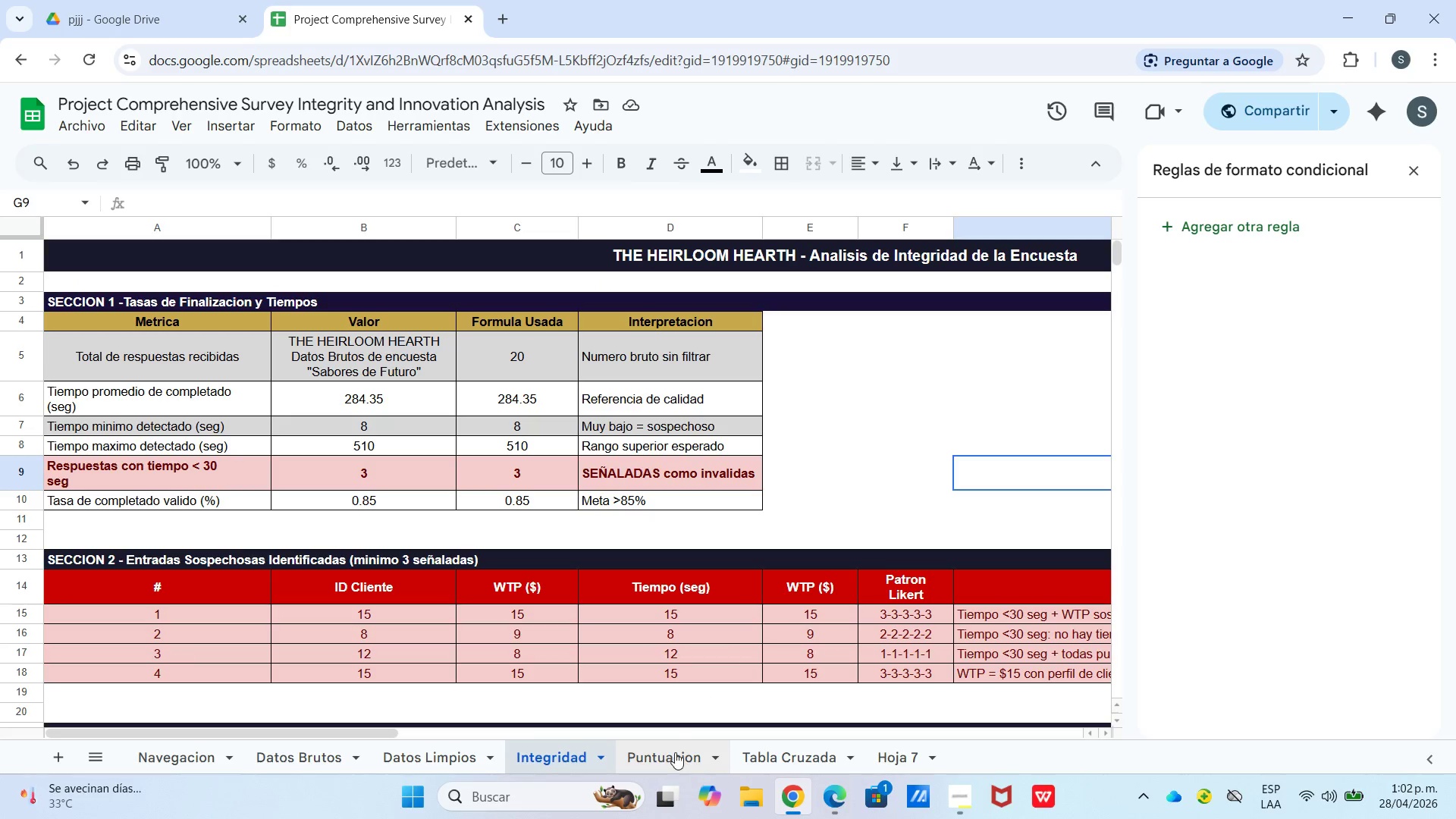 
left_click([675, 752])
 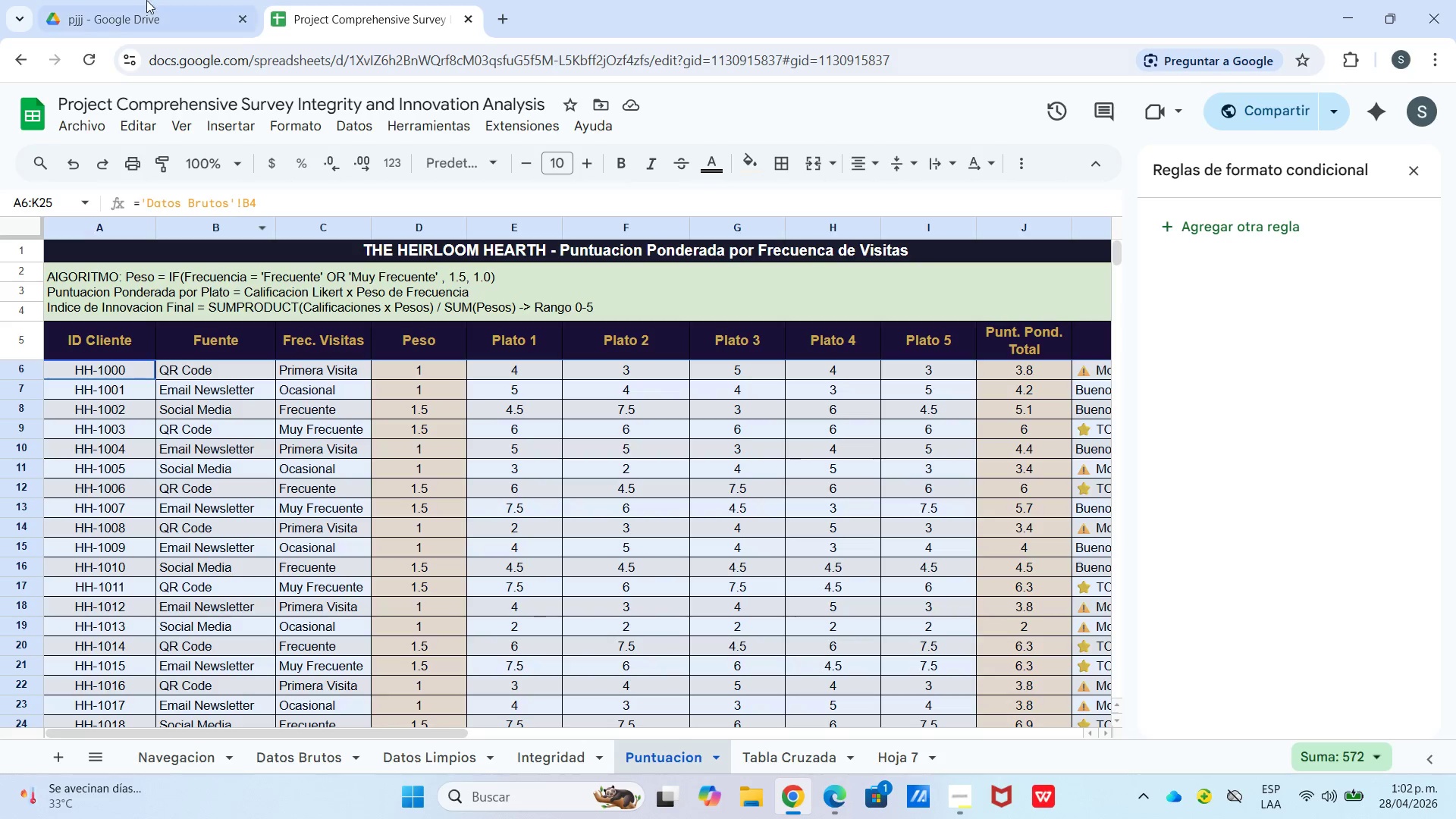 
left_click([80, 113])
 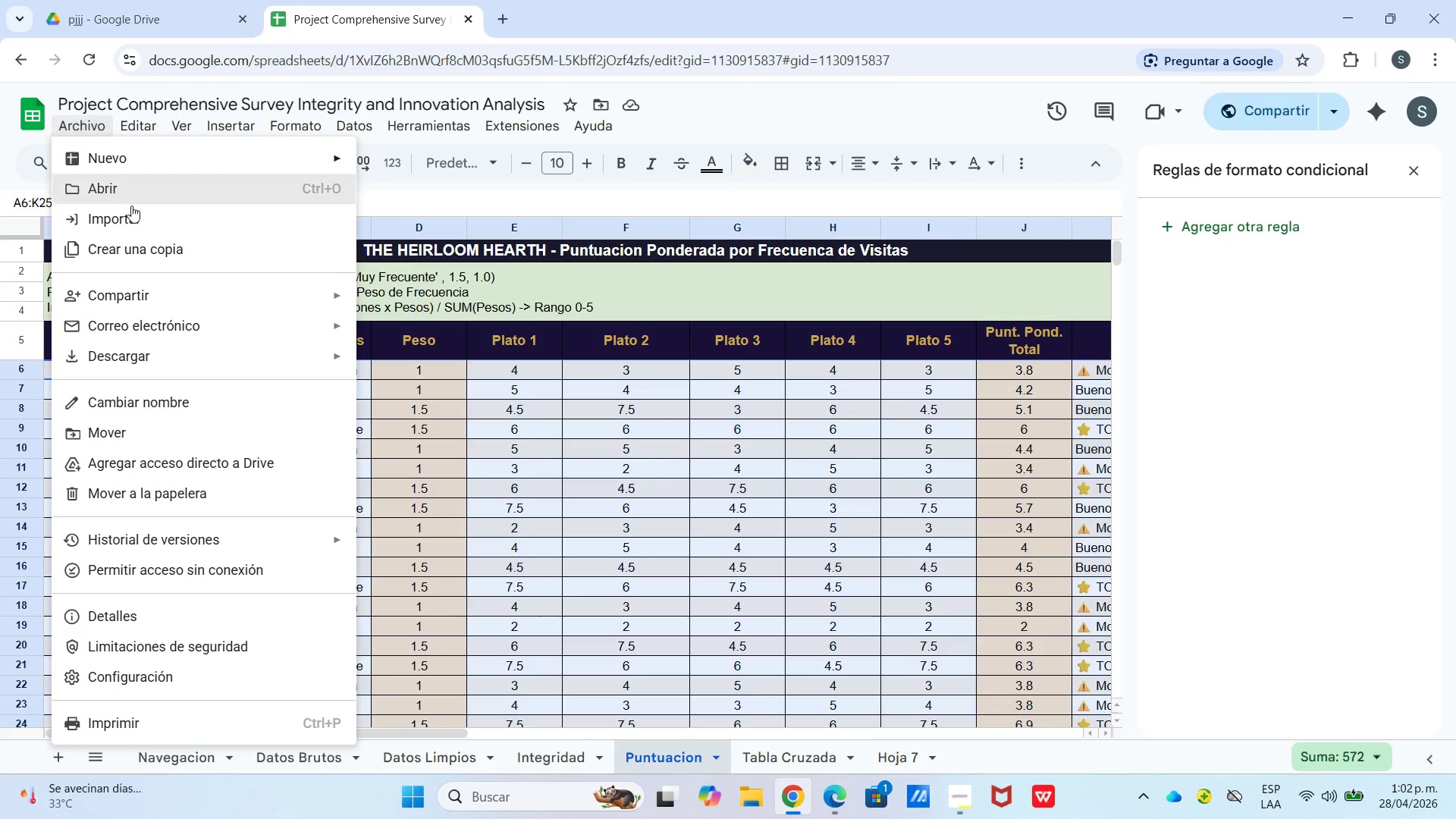 
left_click([154, 344])
 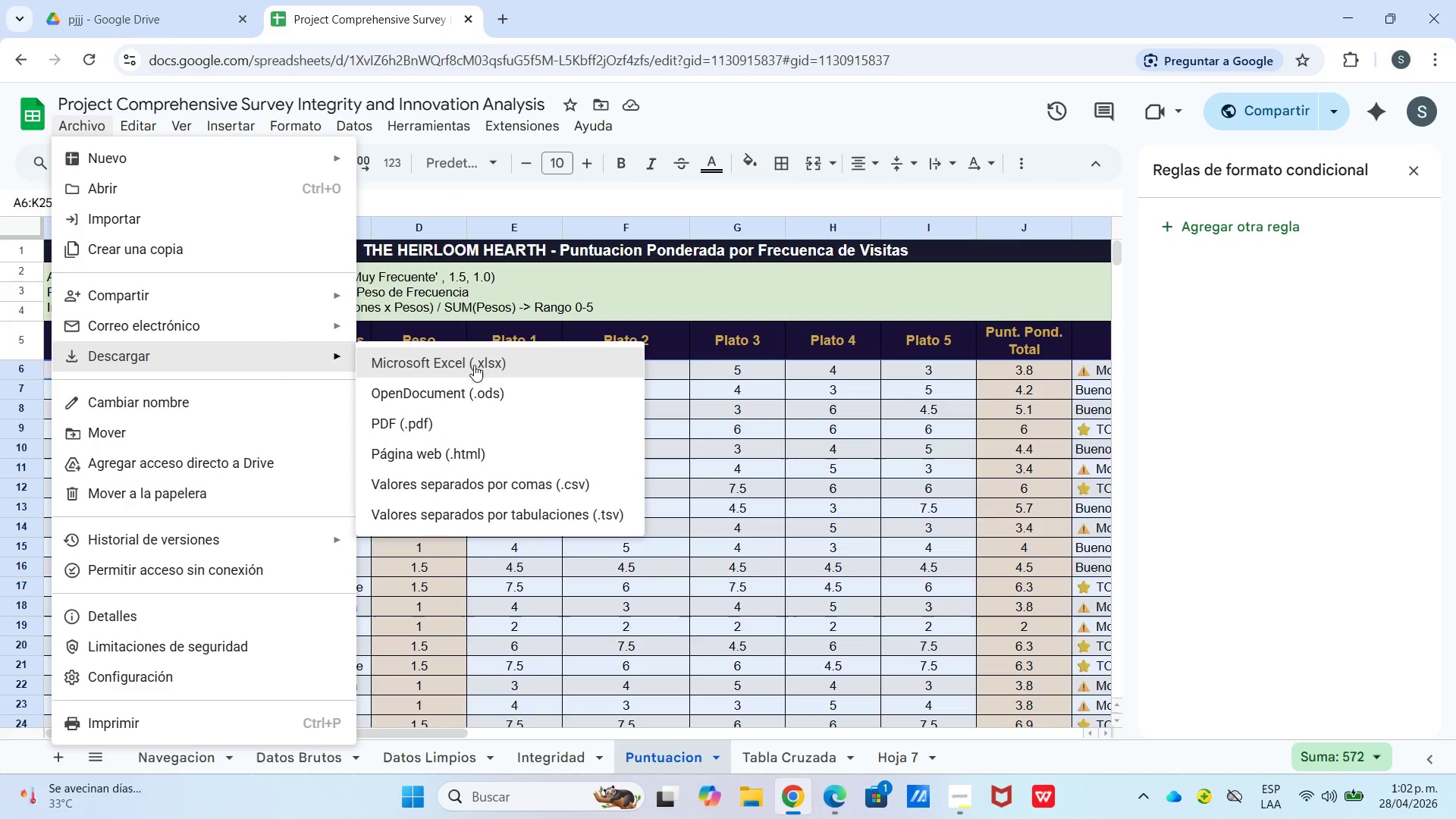 
left_click([474, 365])
 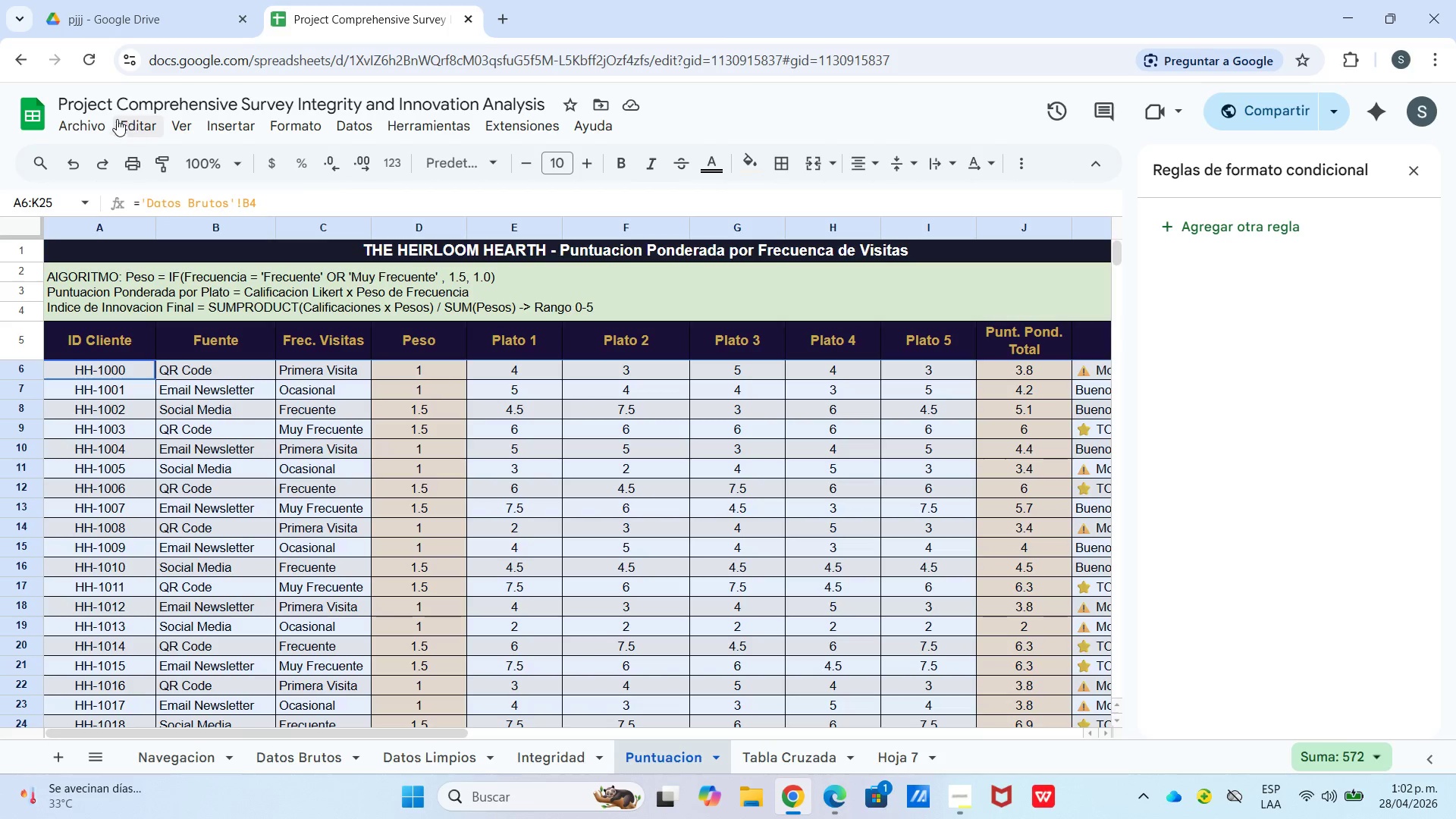 
left_click([88, 118])
 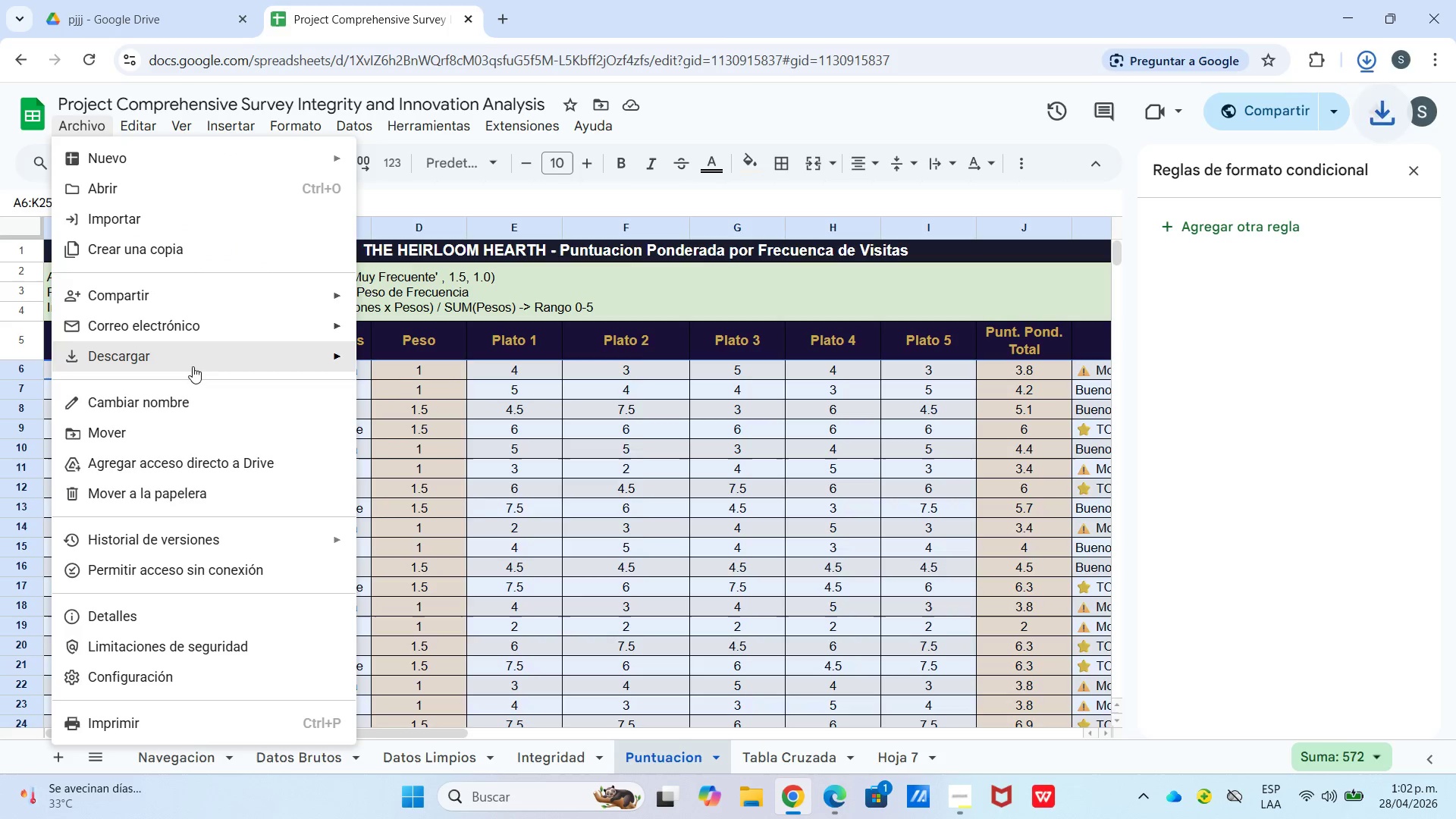 
left_click_drag(start_coordinate=[193, 370], to_coordinate=[218, 376])
 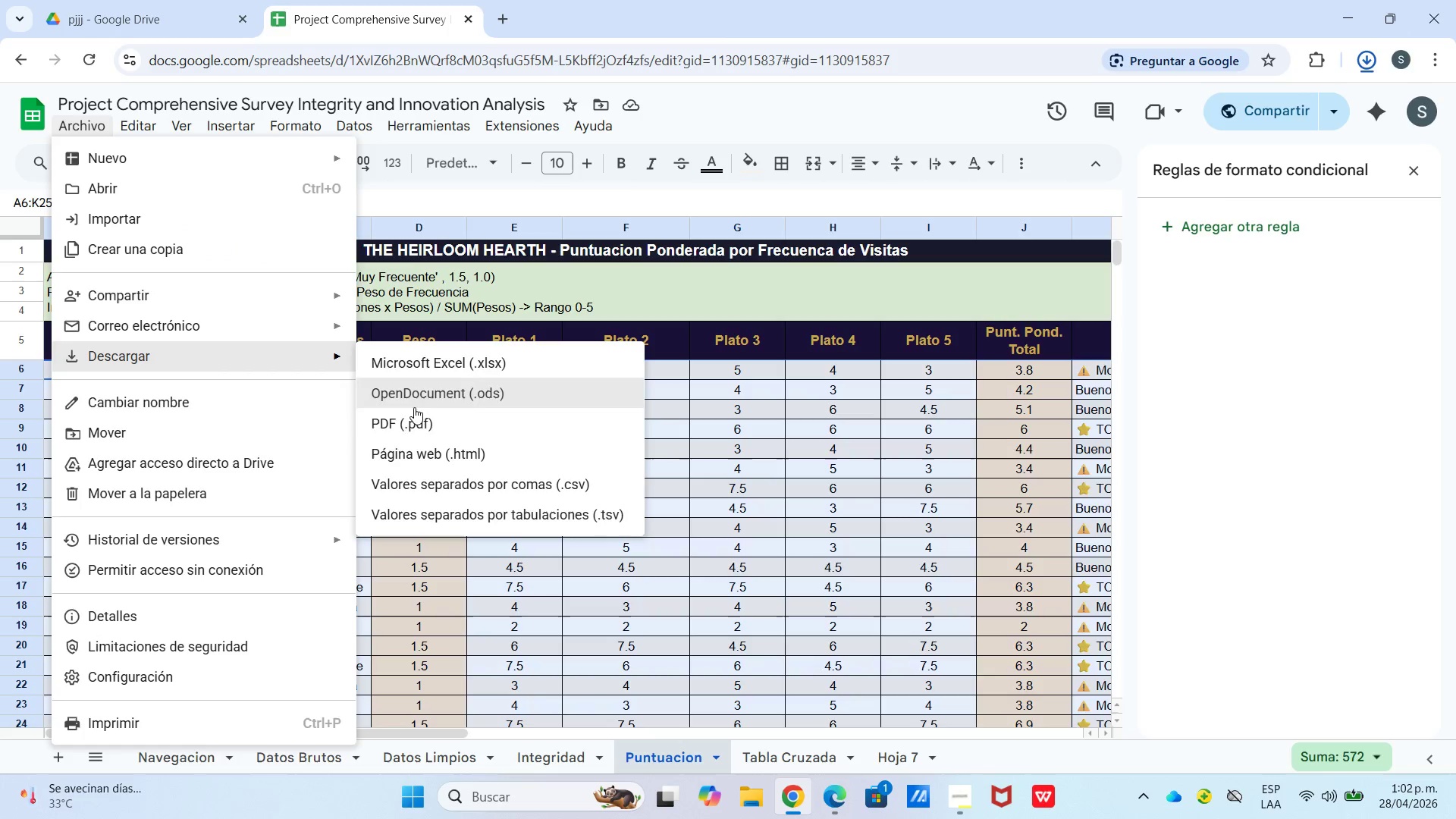 
left_click([430, 437])
 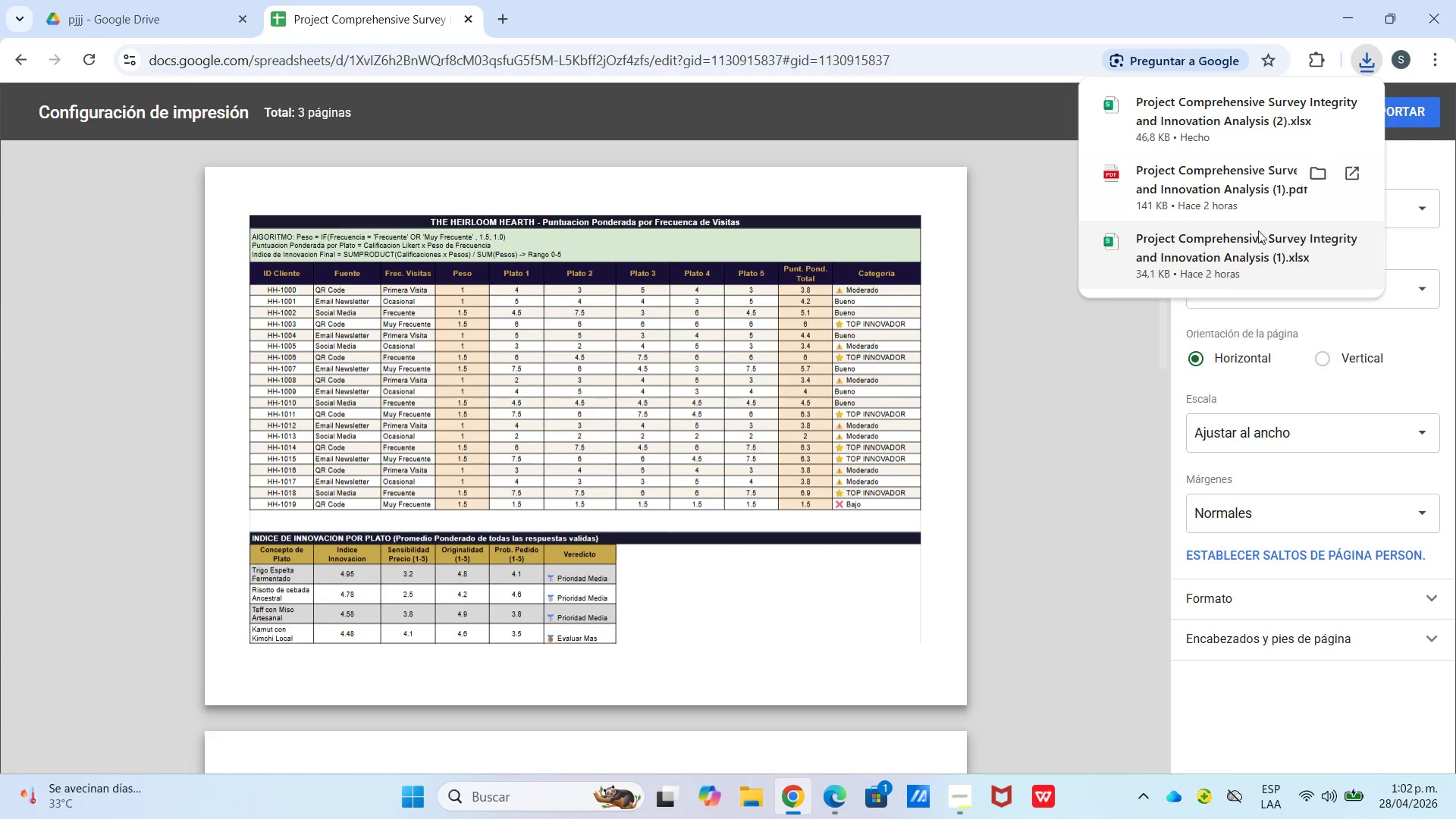 
left_click_drag(start_coordinate=[1020, 436], to_coordinate=[1065, 431])
 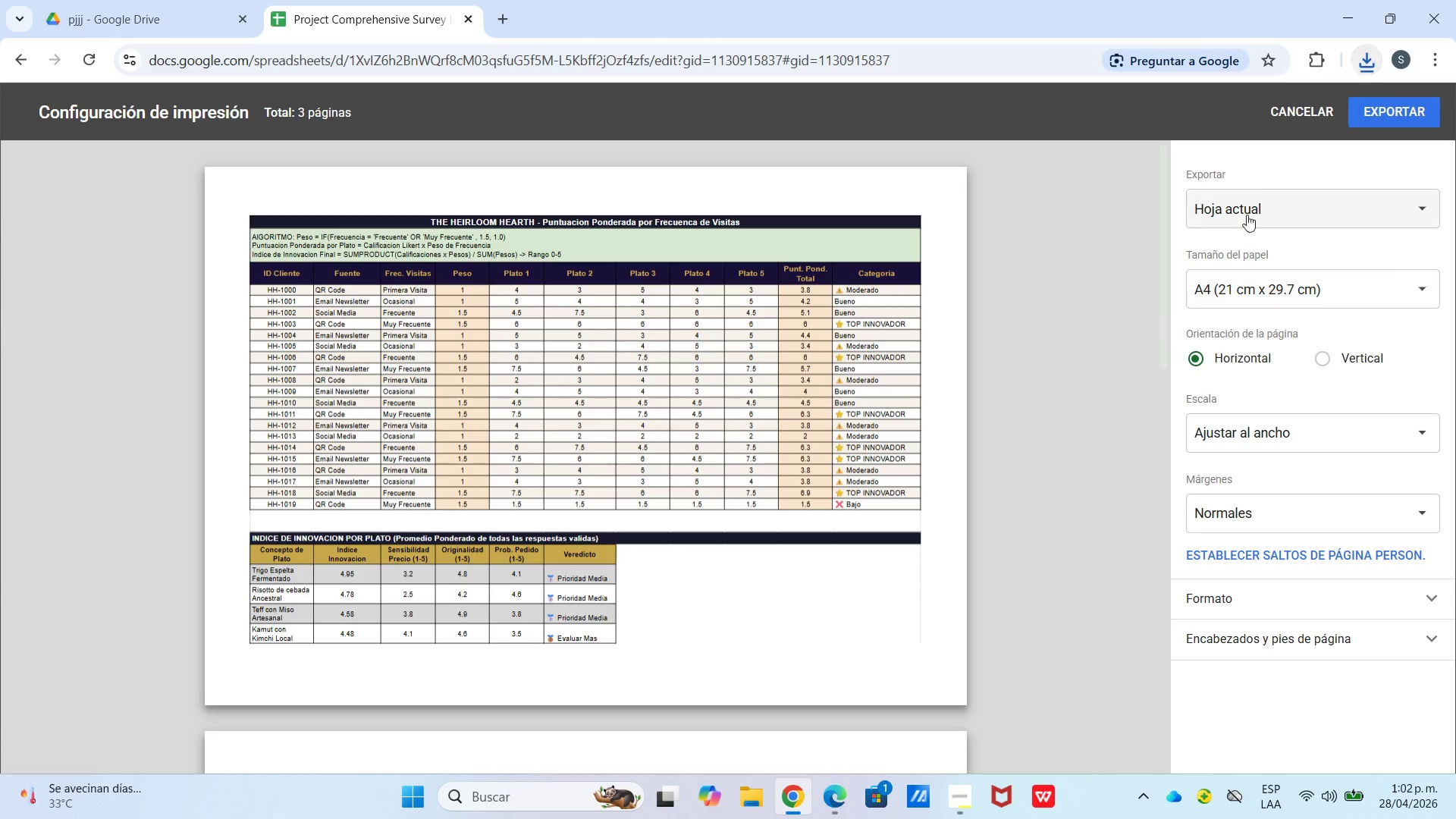 
left_click_drag(start_coordinate=[1247, 212], to_coordinate=[1254, 216])
 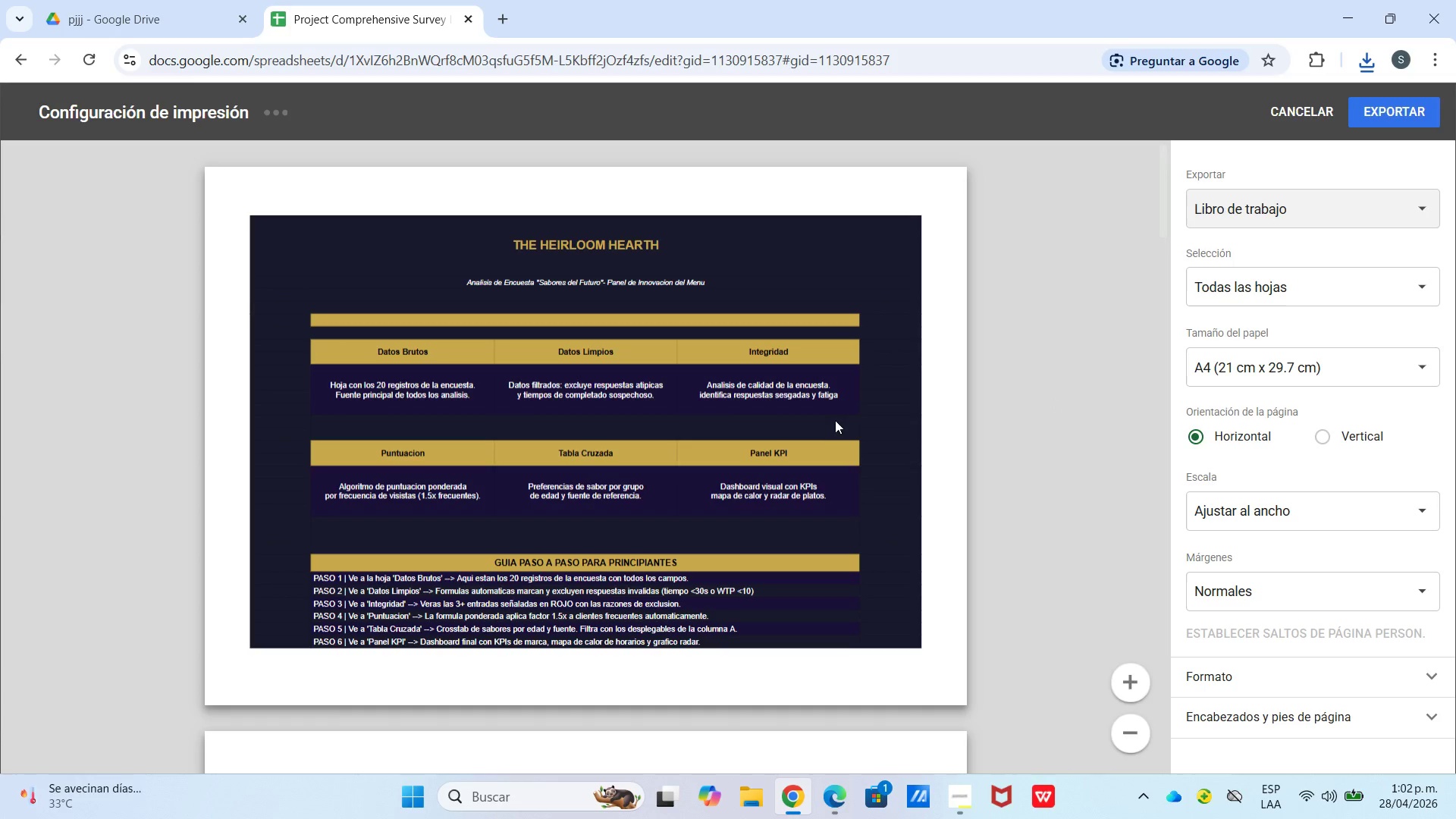 
scroll: coordinate [572, 405], scroll_direction: down, amount: 35.0
 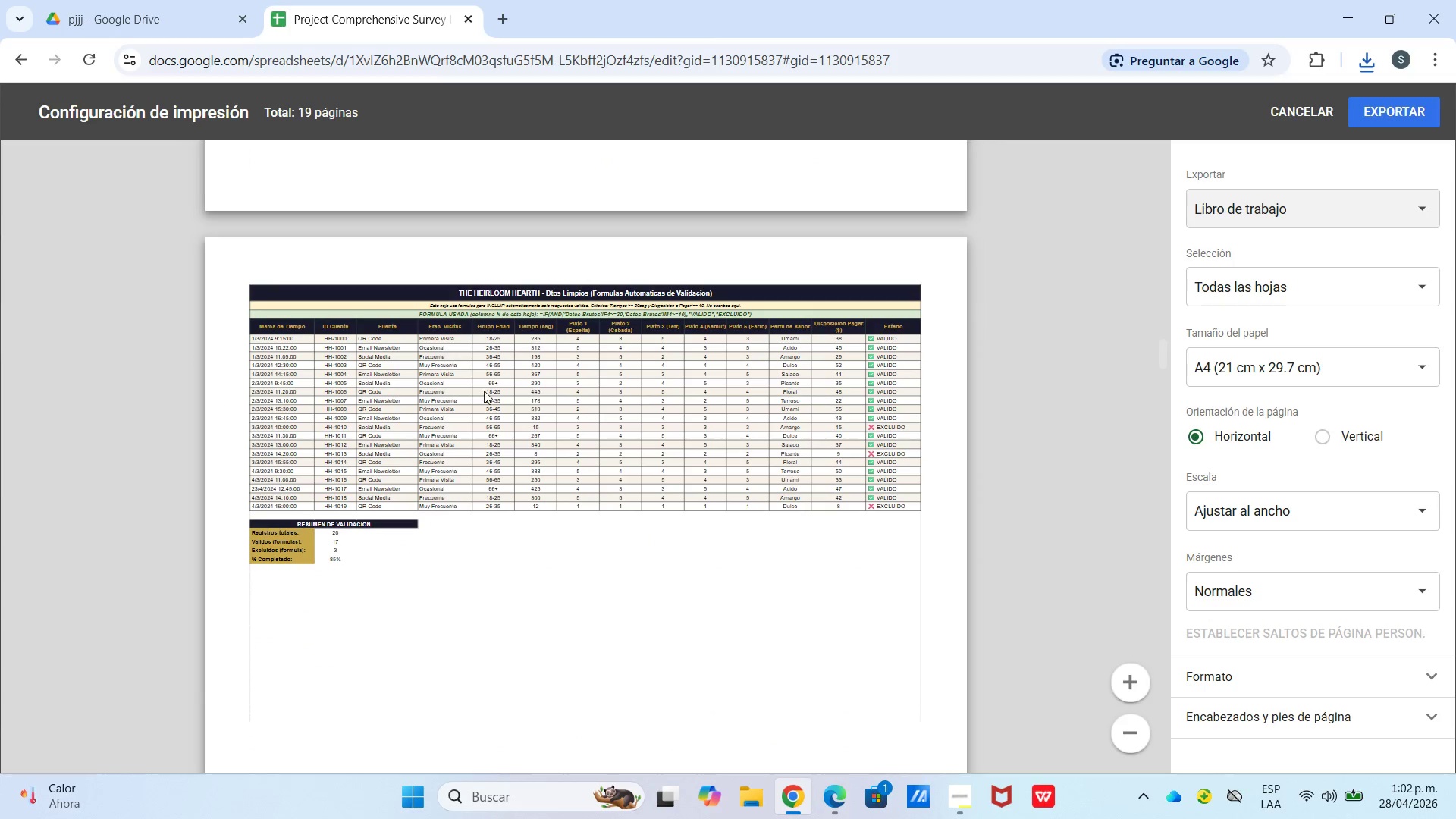 
scroll: coordinate [404, 405], scroll_direction: down, amount: 55.0
 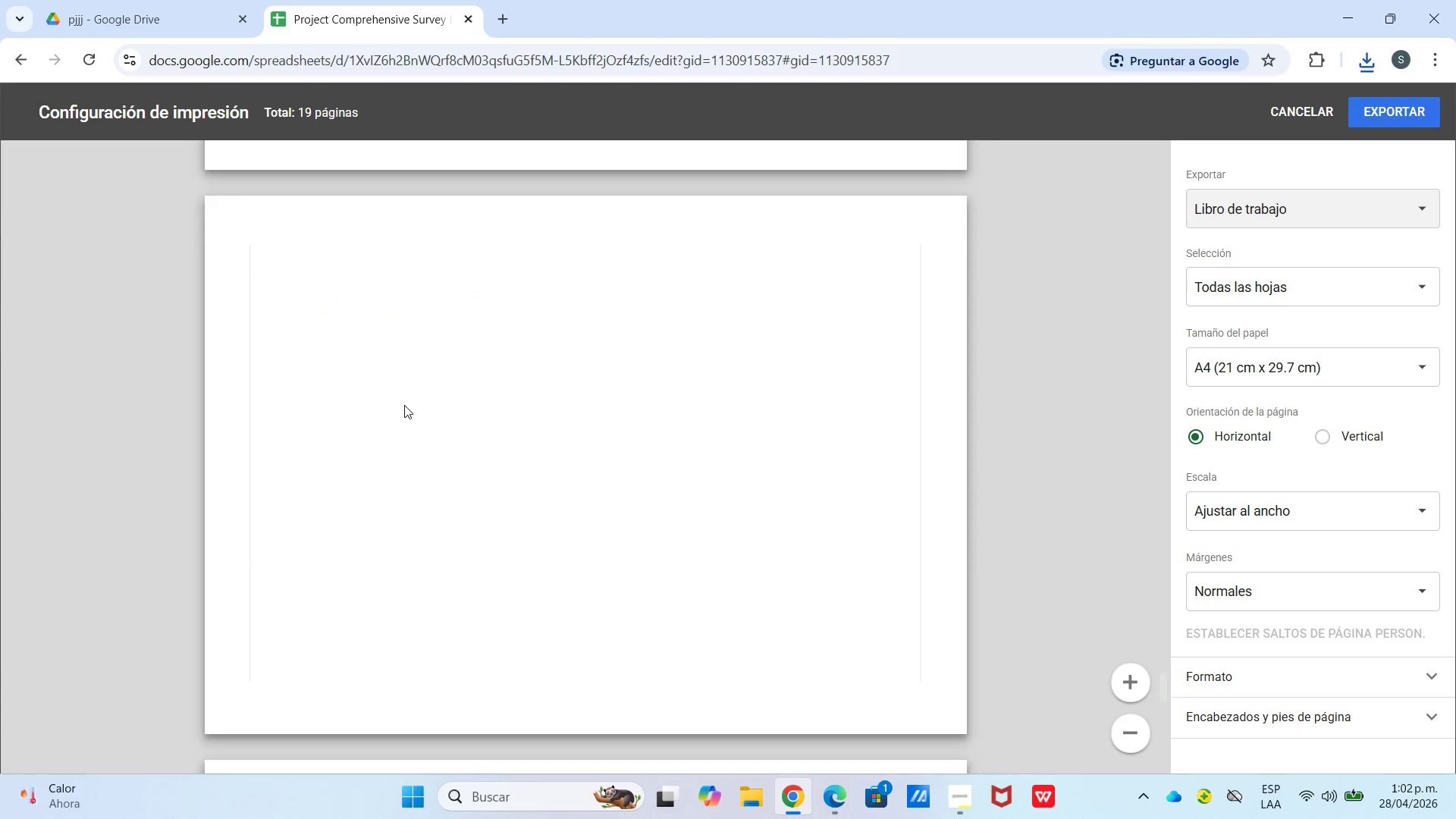 
scroll: coordinate [390, 421], scroll_direction: up, amount: 23.0
 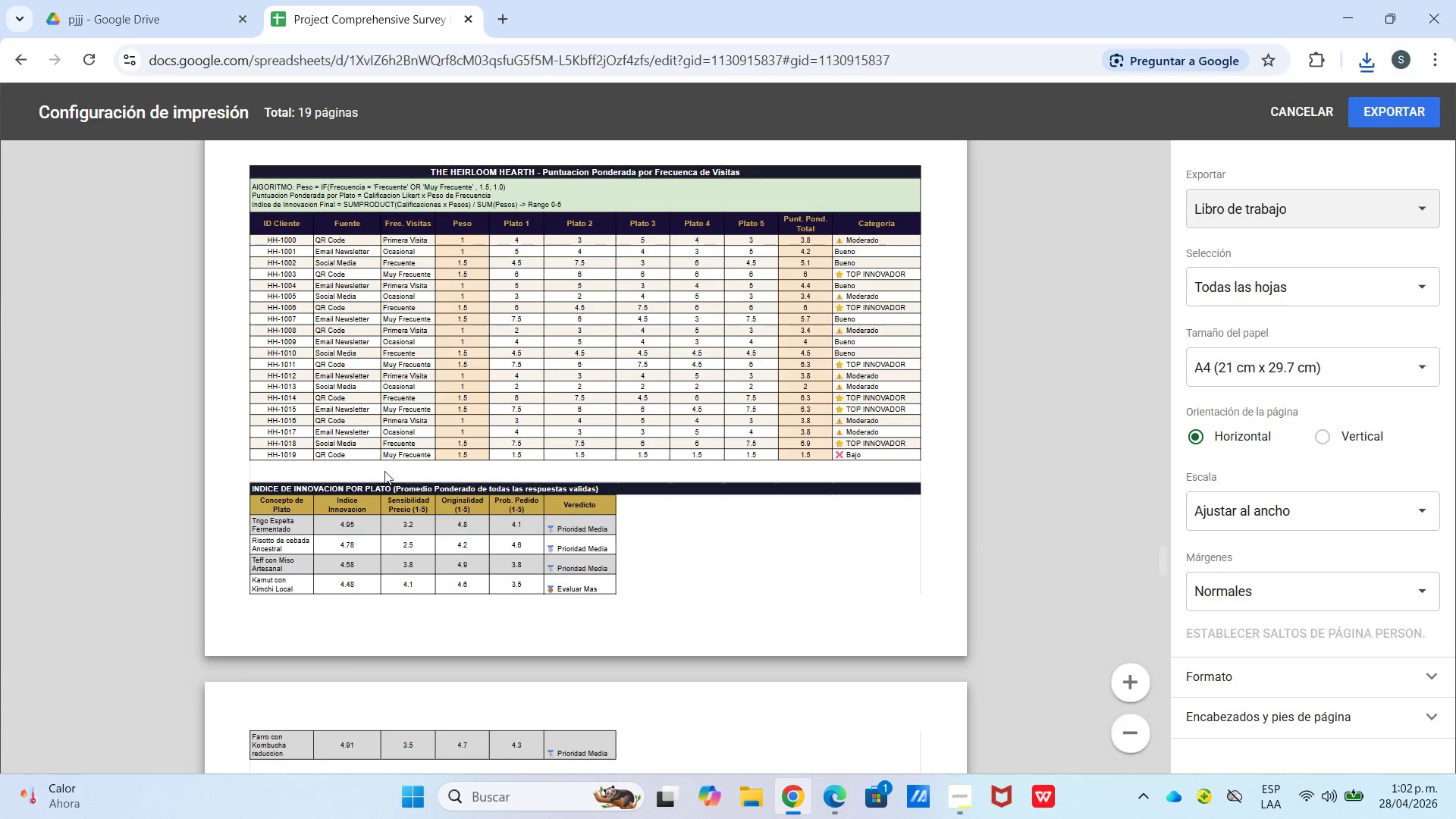 
scroll: coordinate [384, 472], scroll_direction: down, amount: 1.0
 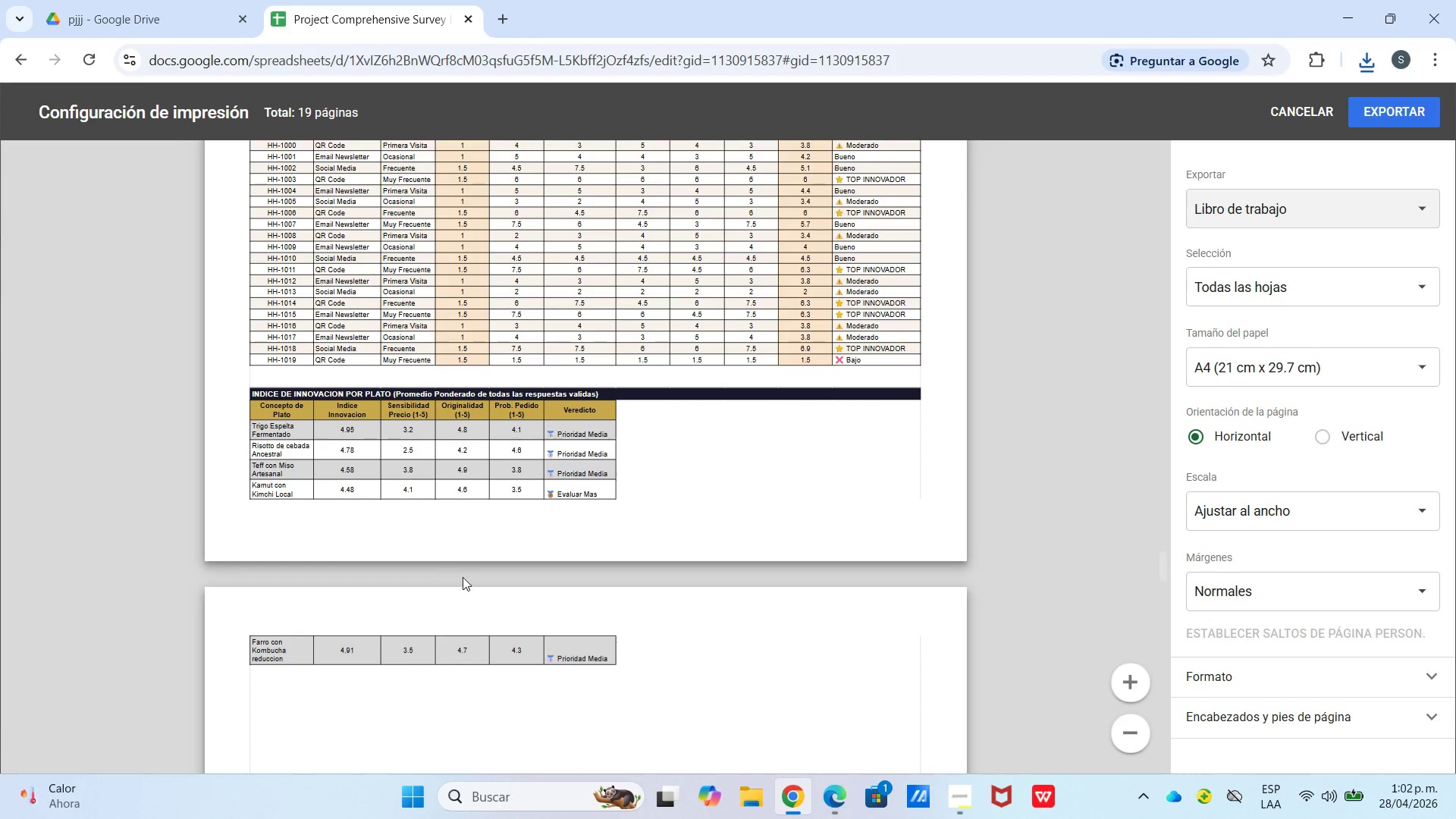 
left_click([1392, 120])
 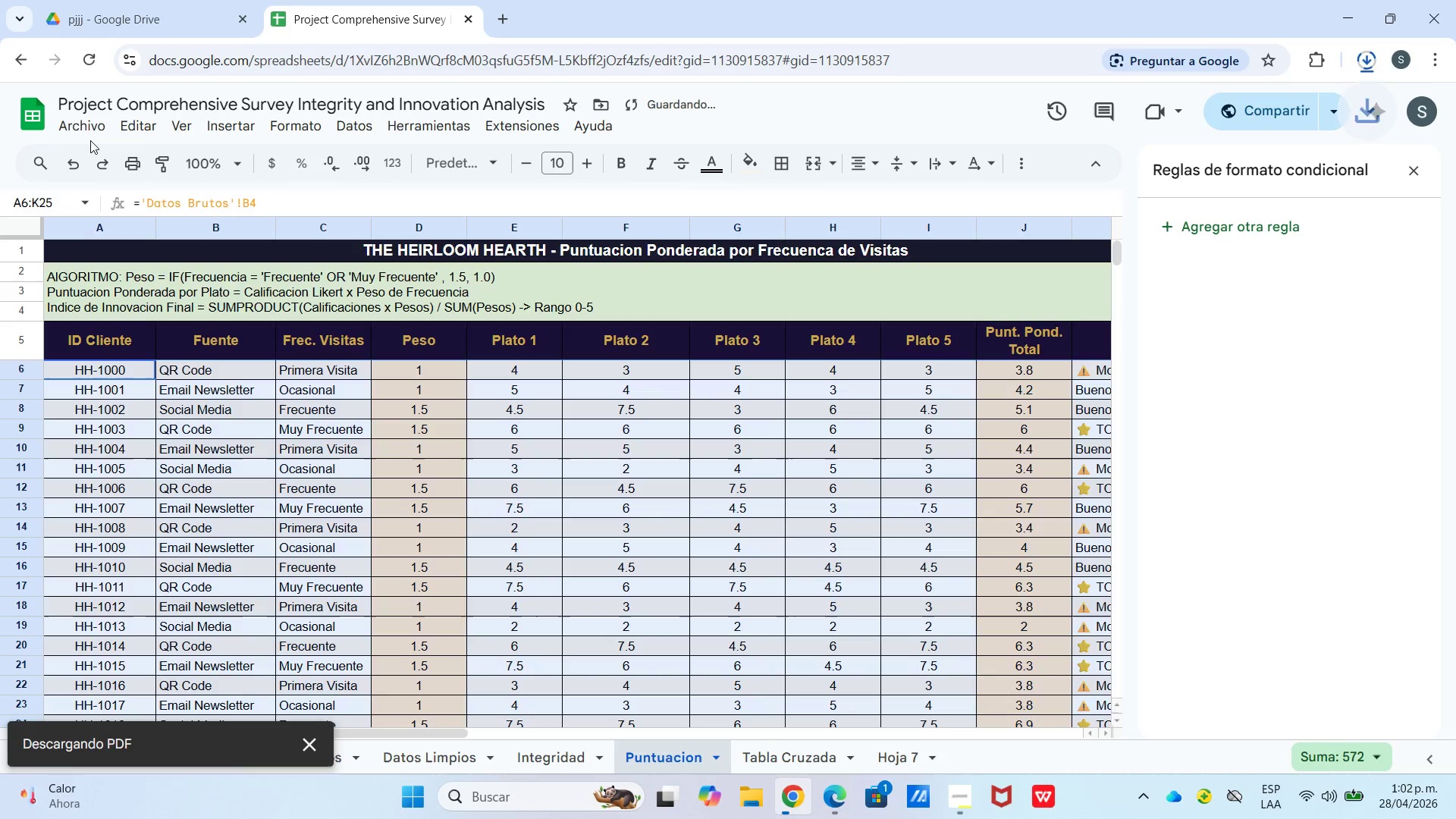 
double_click([89, 135])
 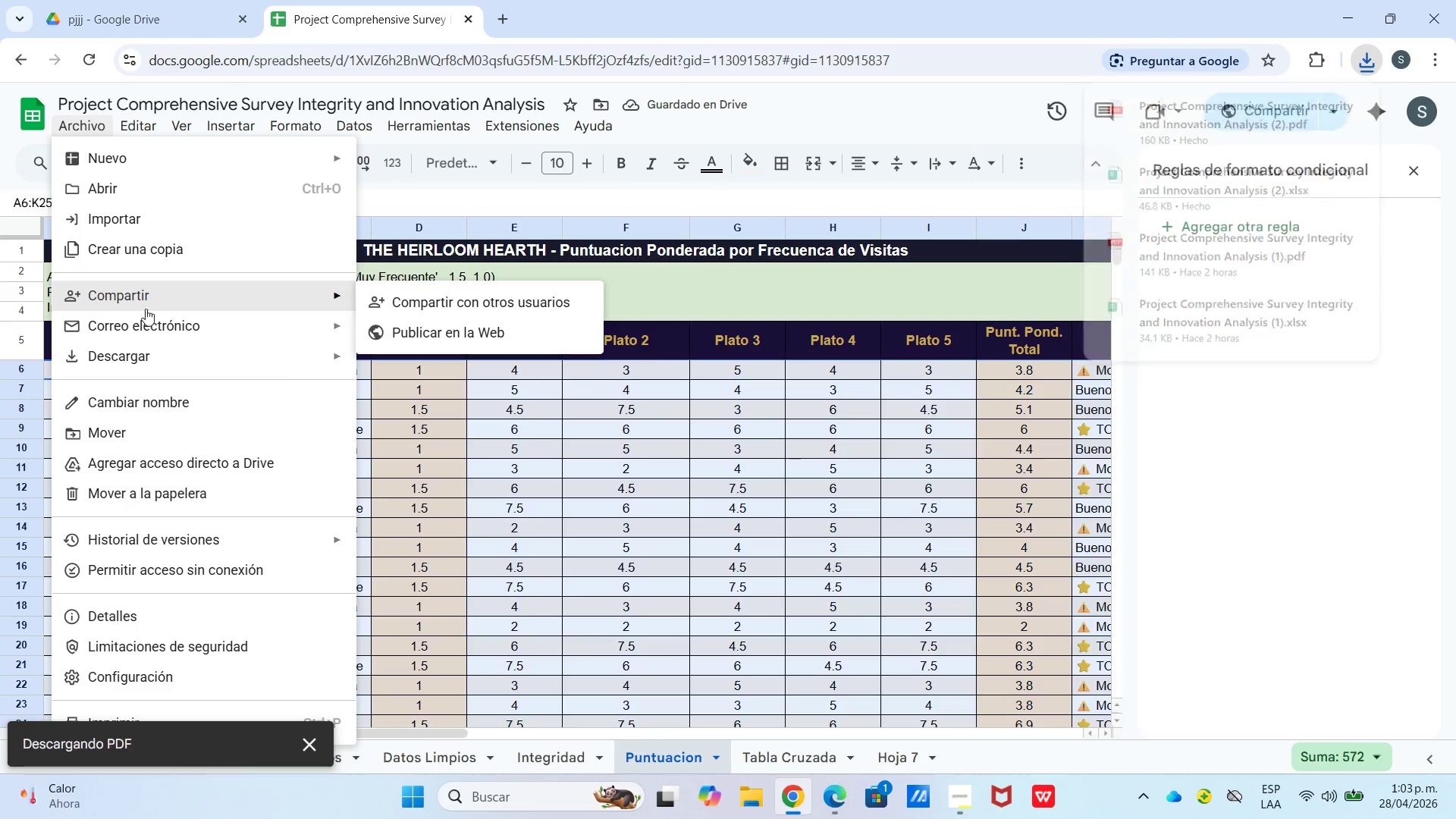 